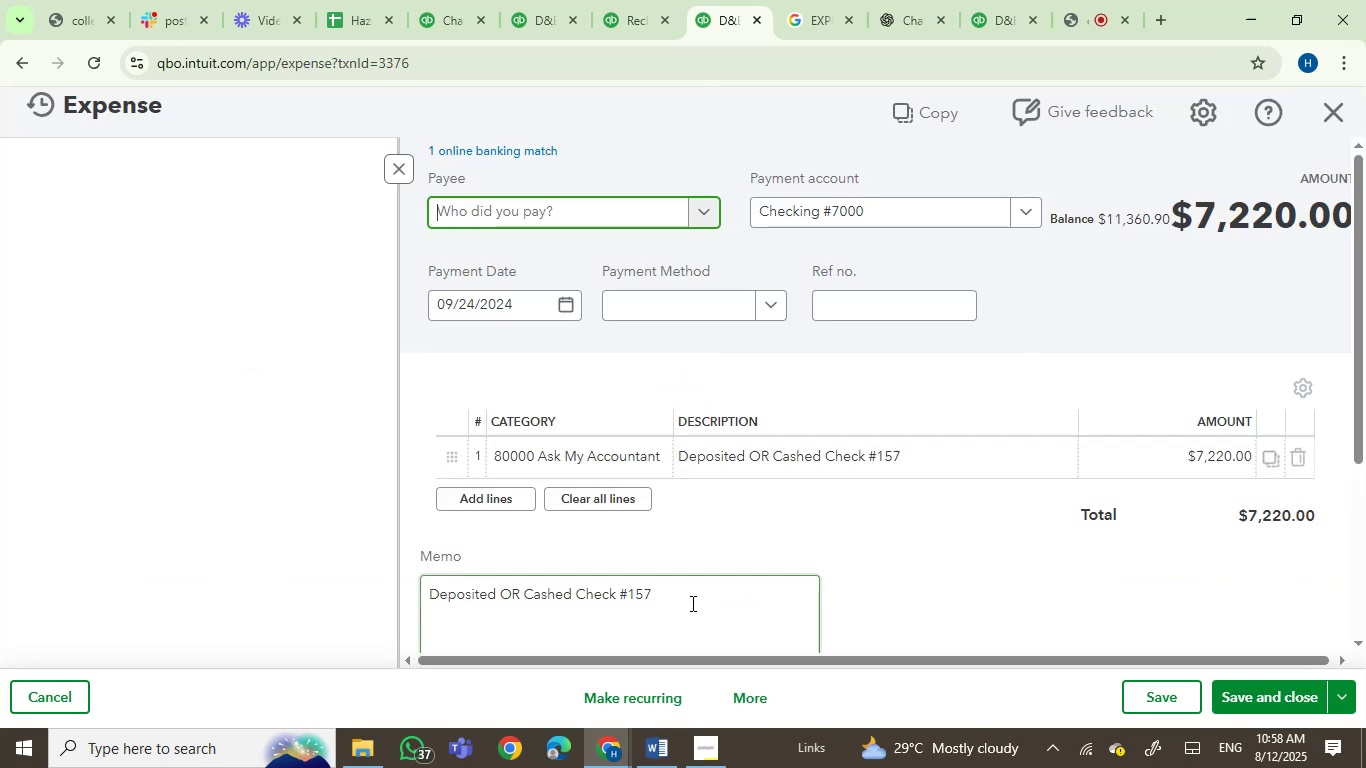 
left_click([697, 455])
 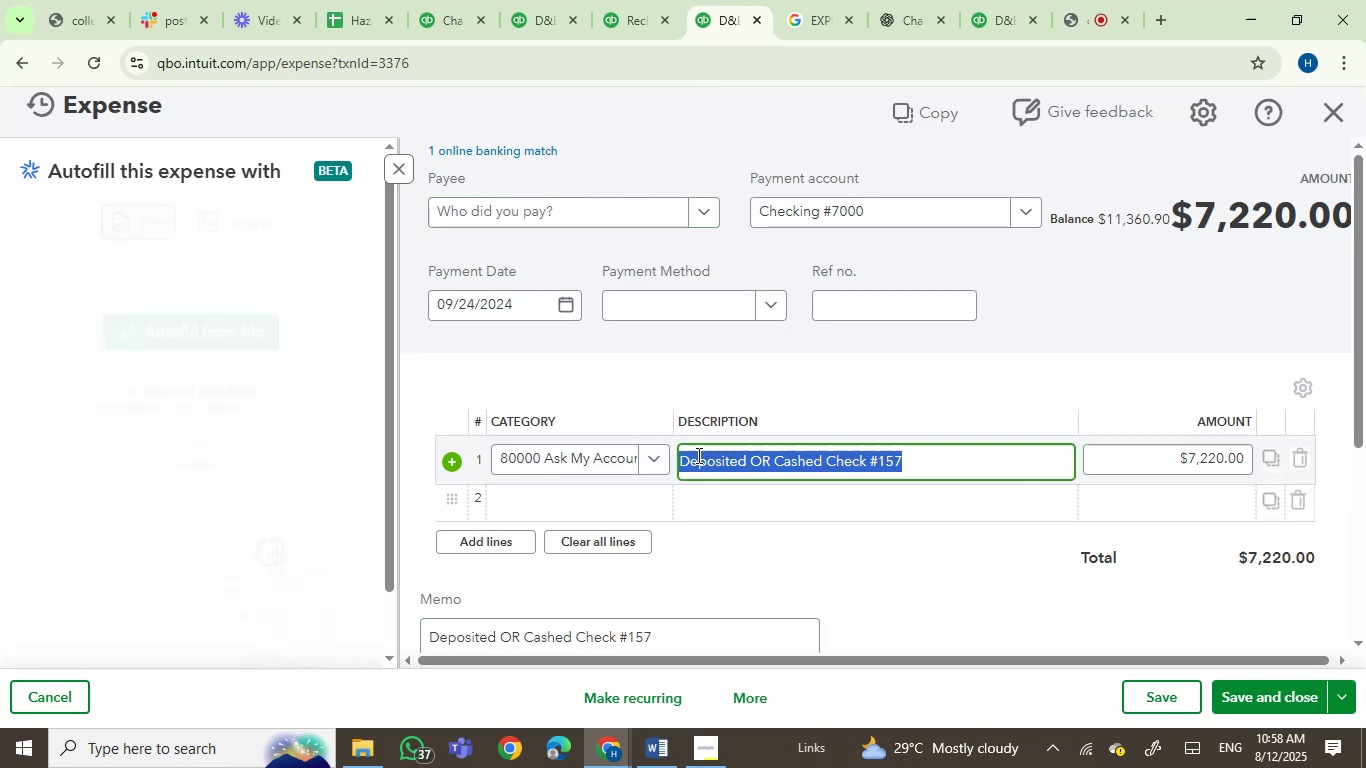 
key(ArrowLeft)
 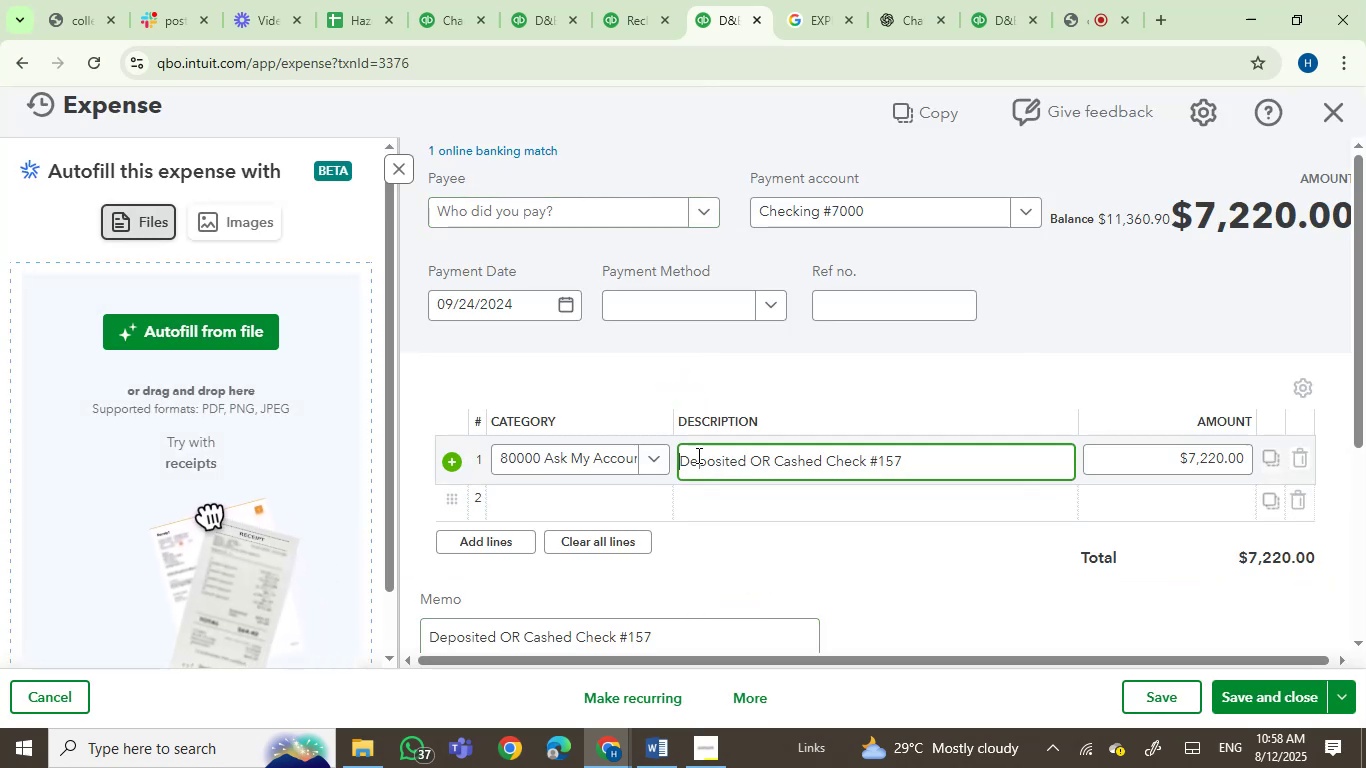 
key(Control+V)
 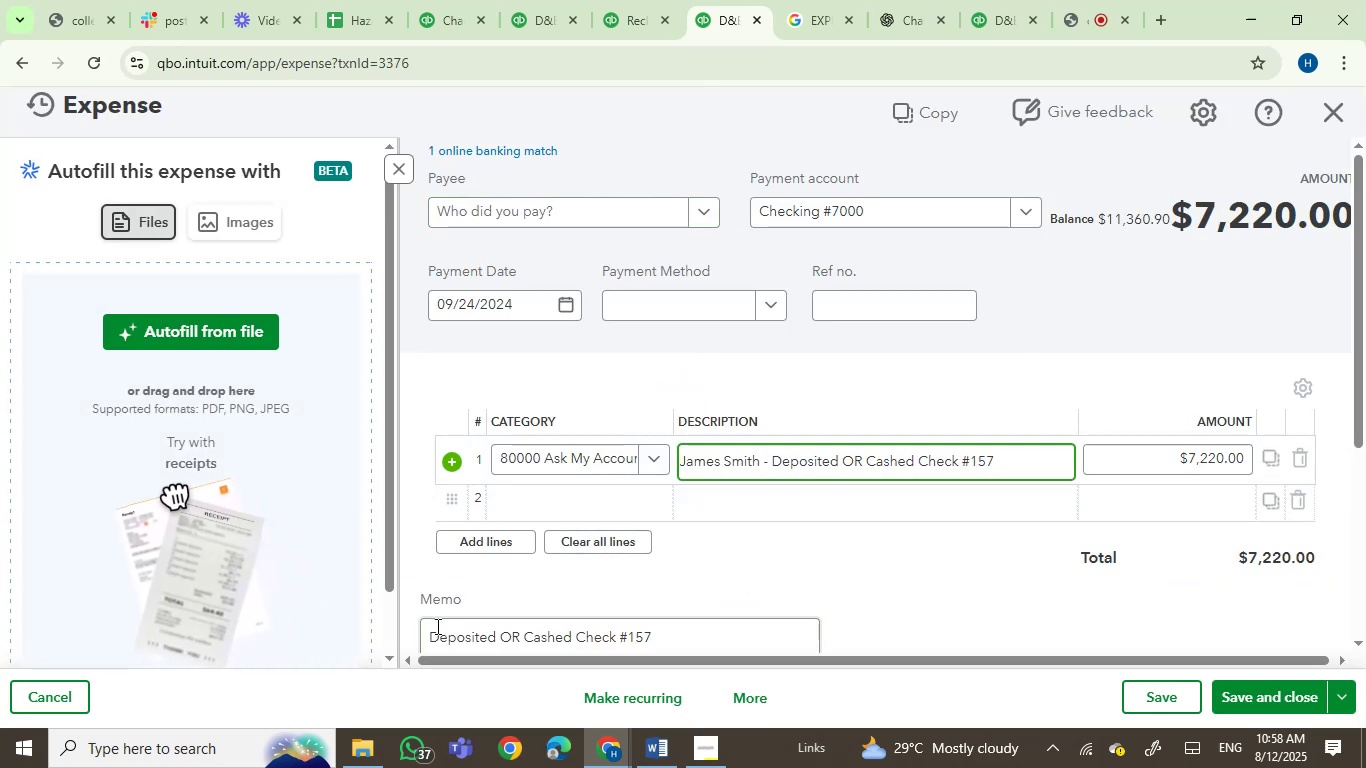 
left_click([432, 634])
 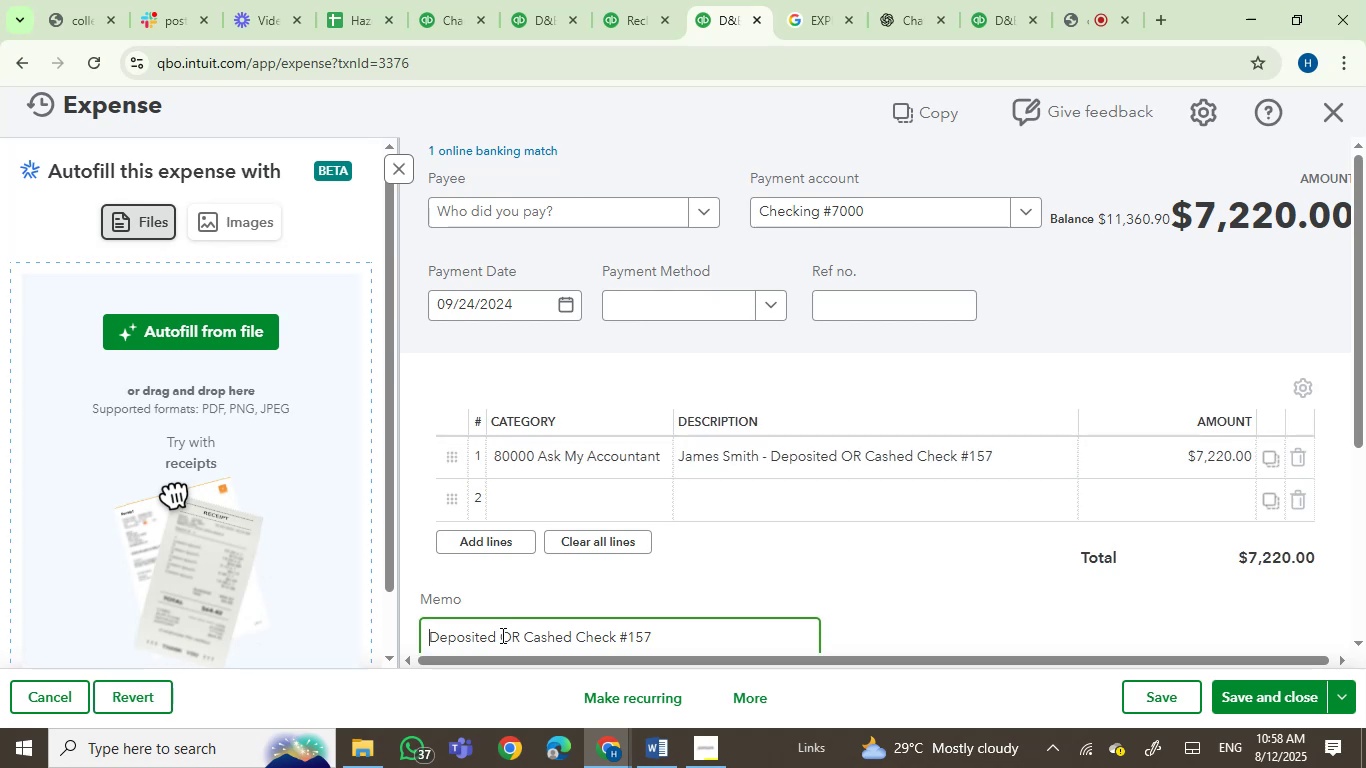 
key(Control+V)
 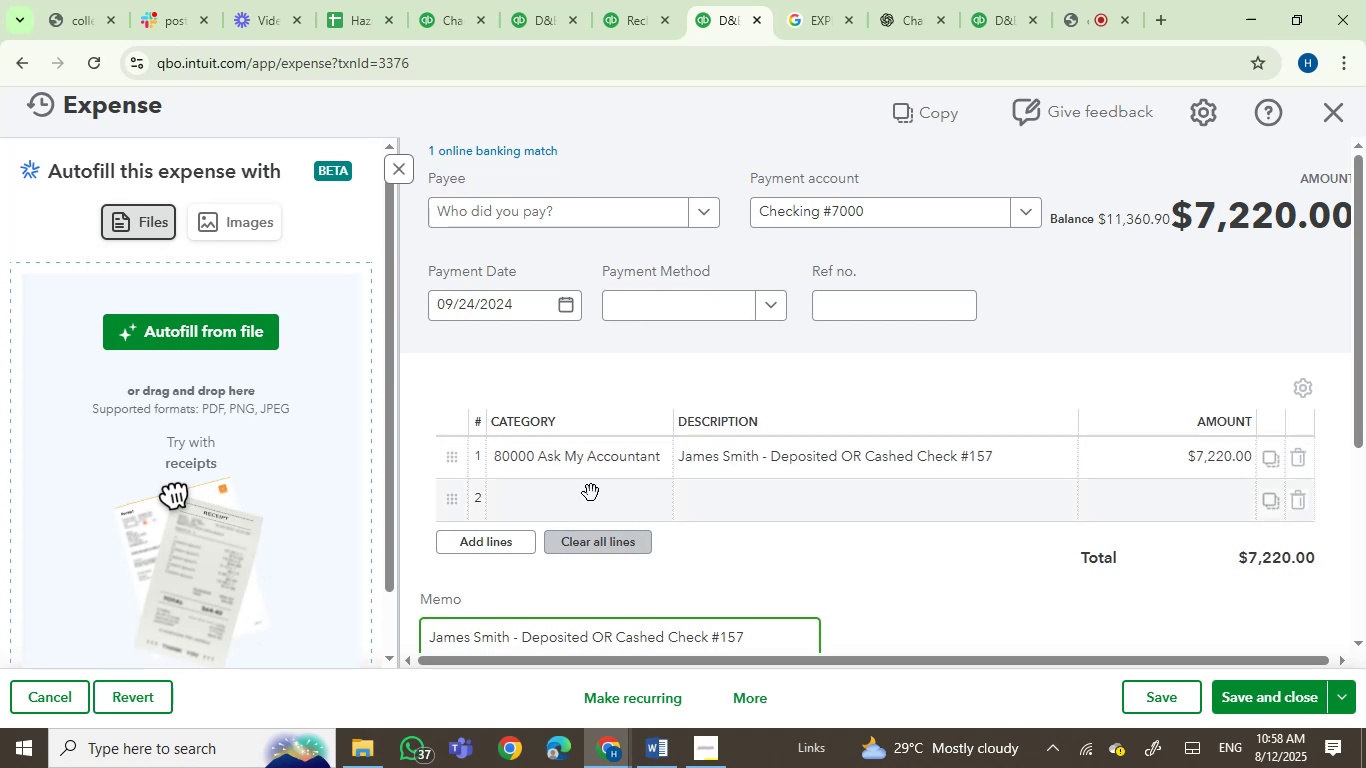 
left_click([584, 451])
 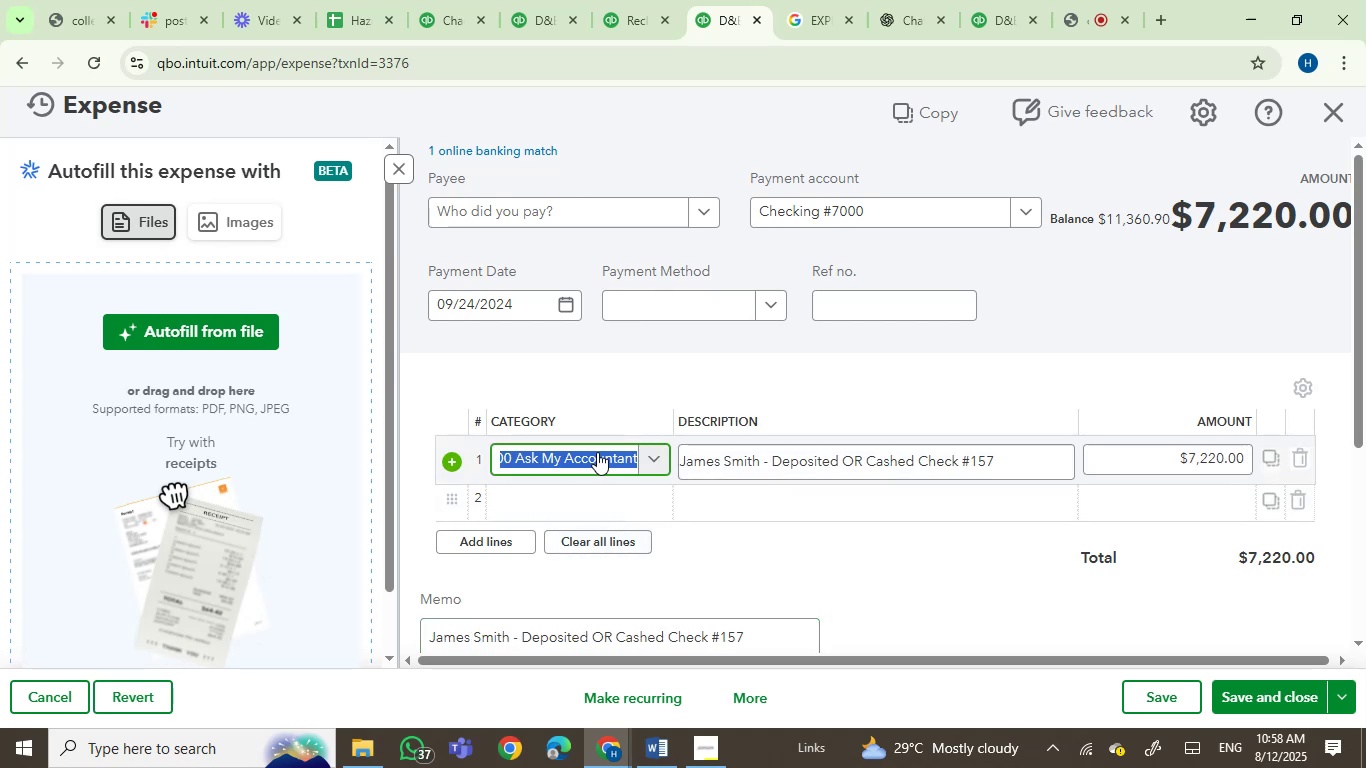 
type(conr)
 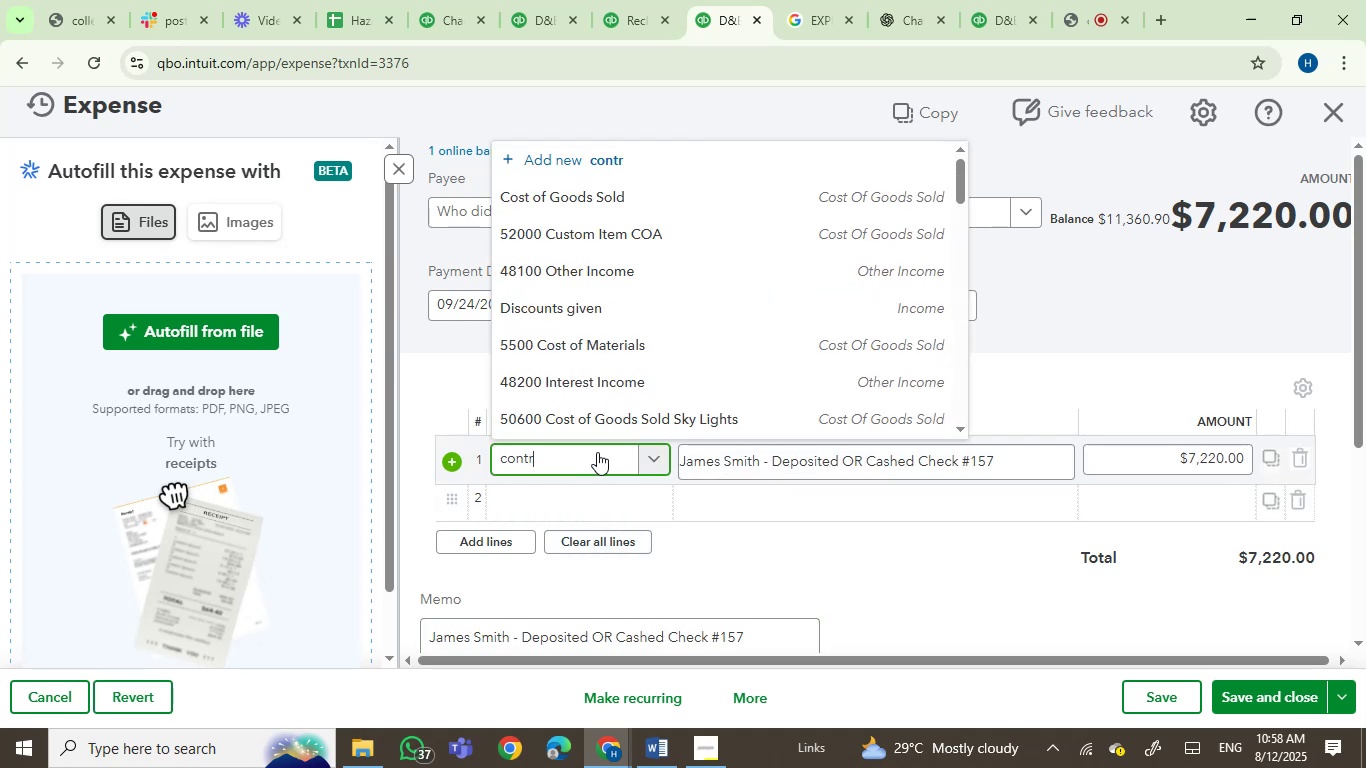 
hold_key(key=T, duration=0.34)
 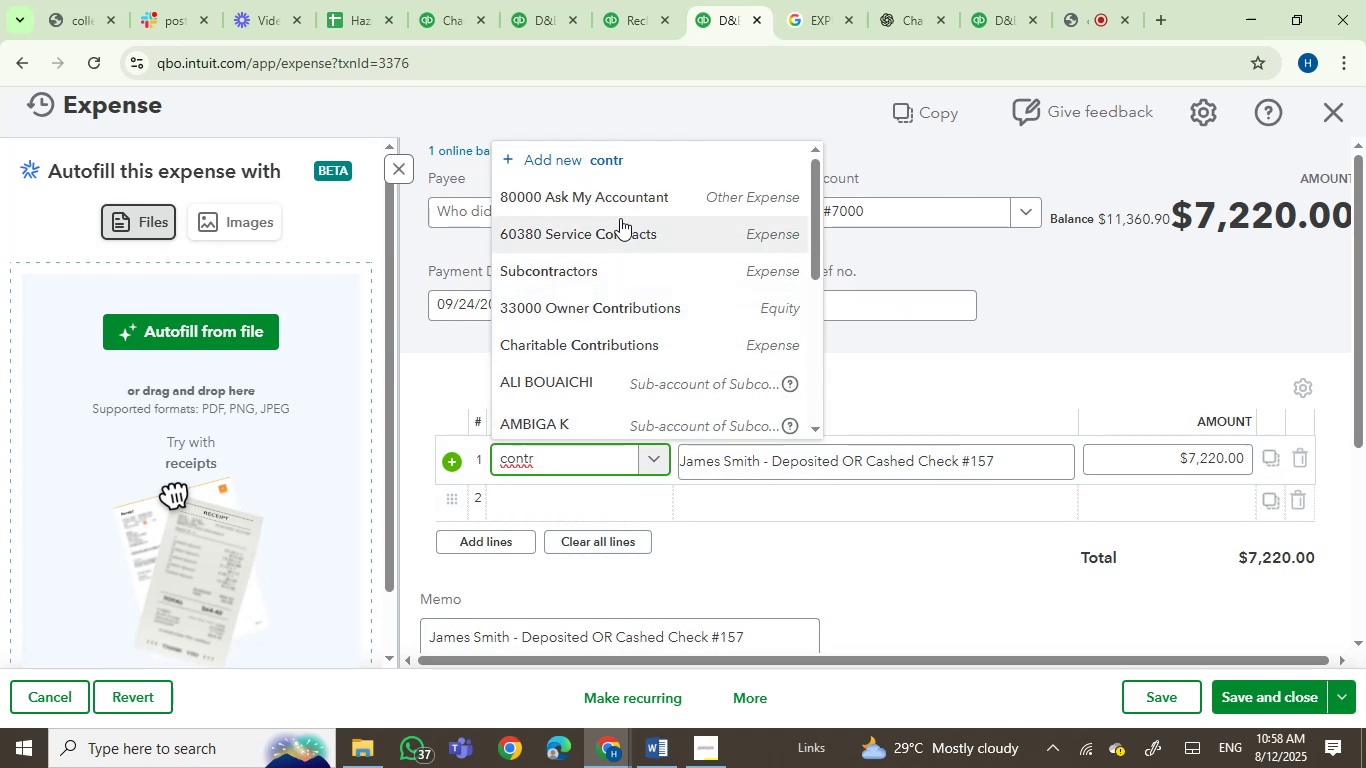 
left_click([561, 269])
 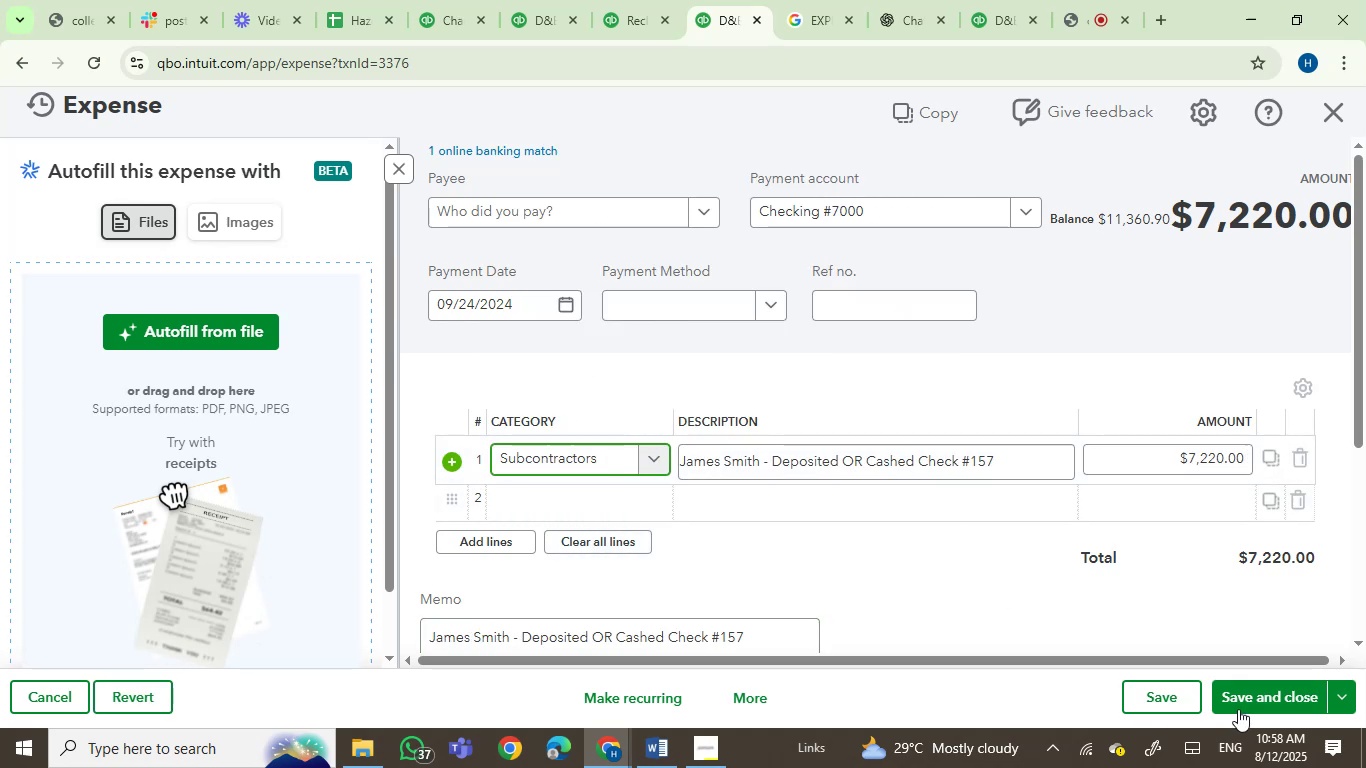 
left_click([1254, 697])
 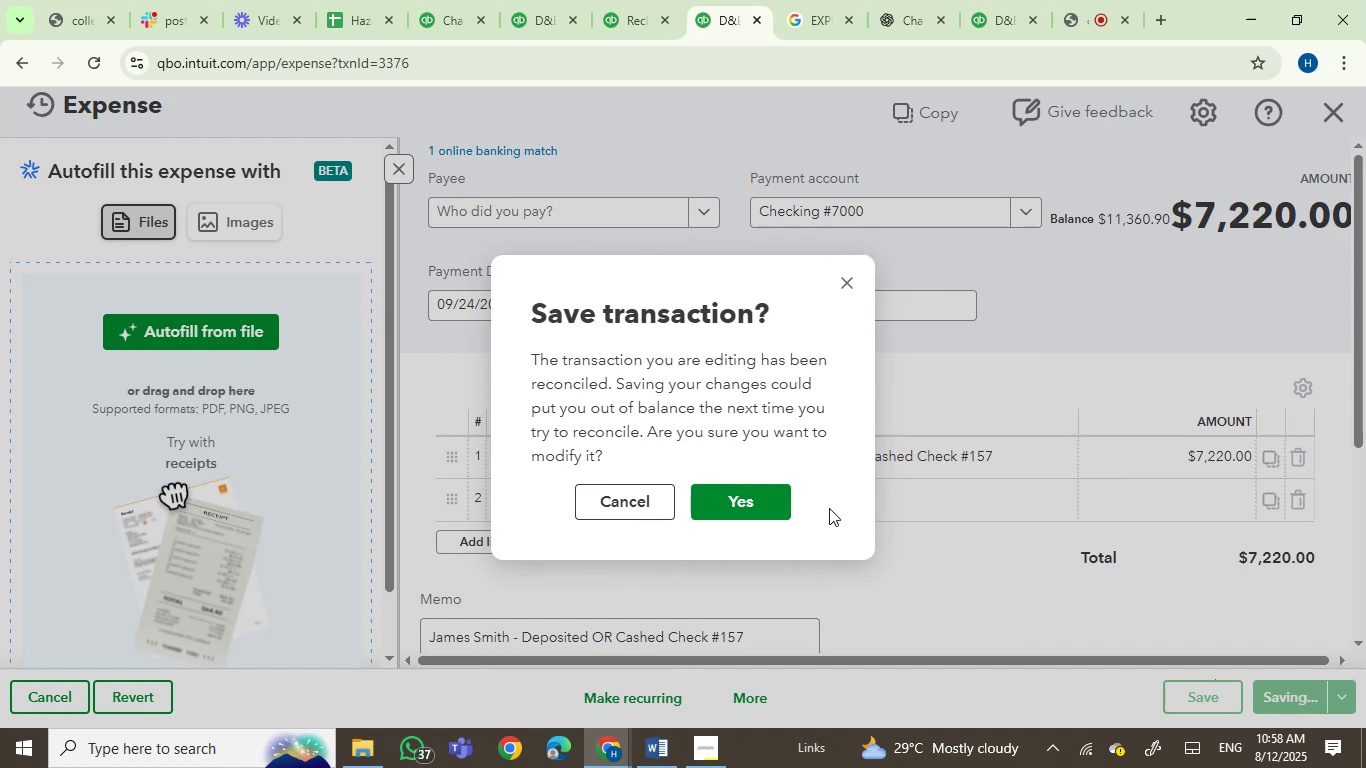 
left_click([760, 491])
 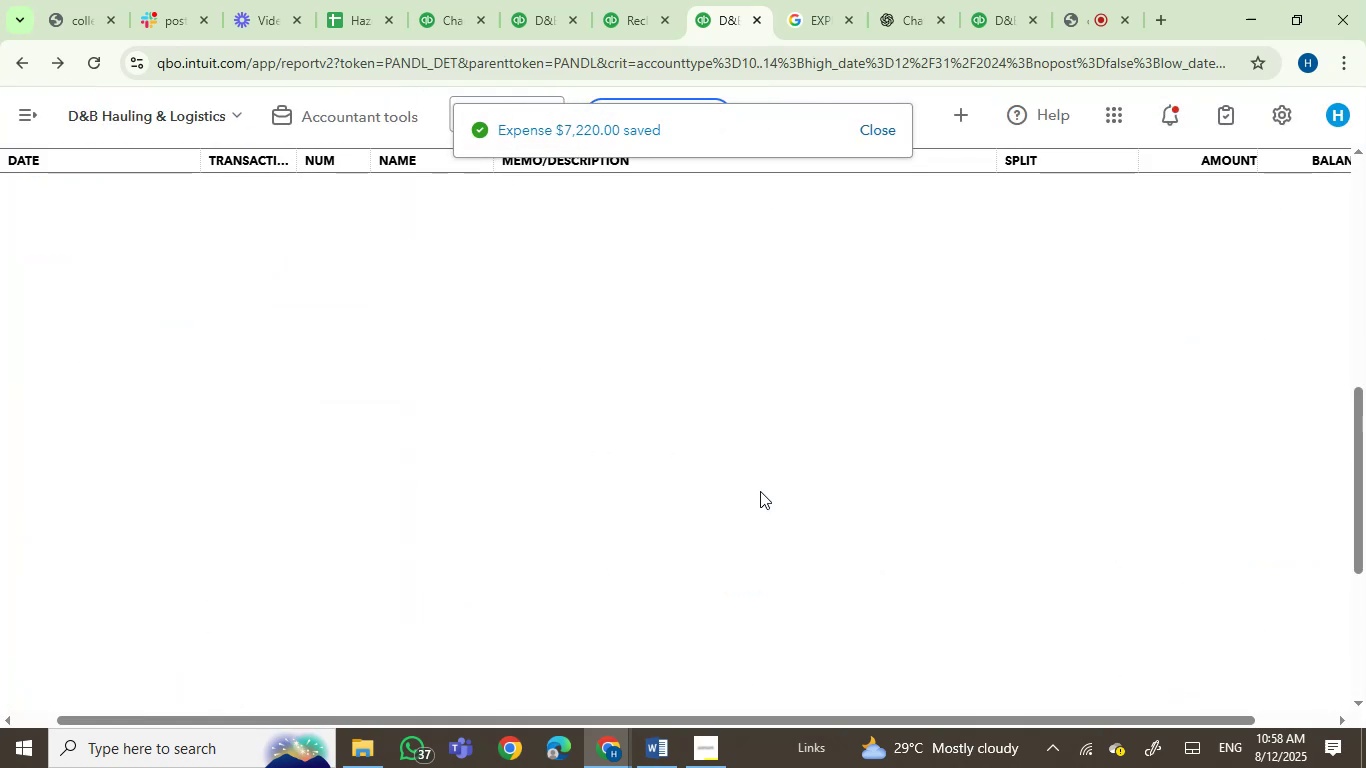 
wait(8.75)
 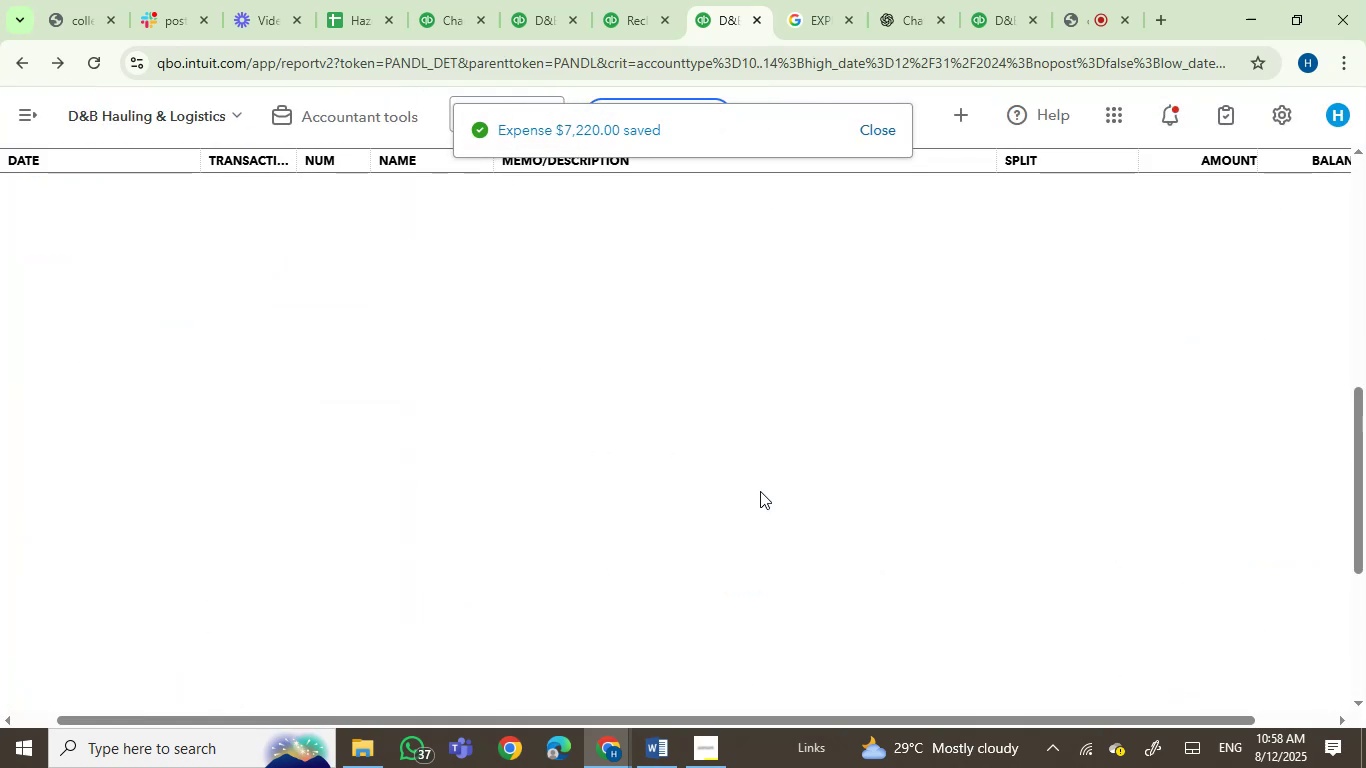 
left_click([704, 632])
 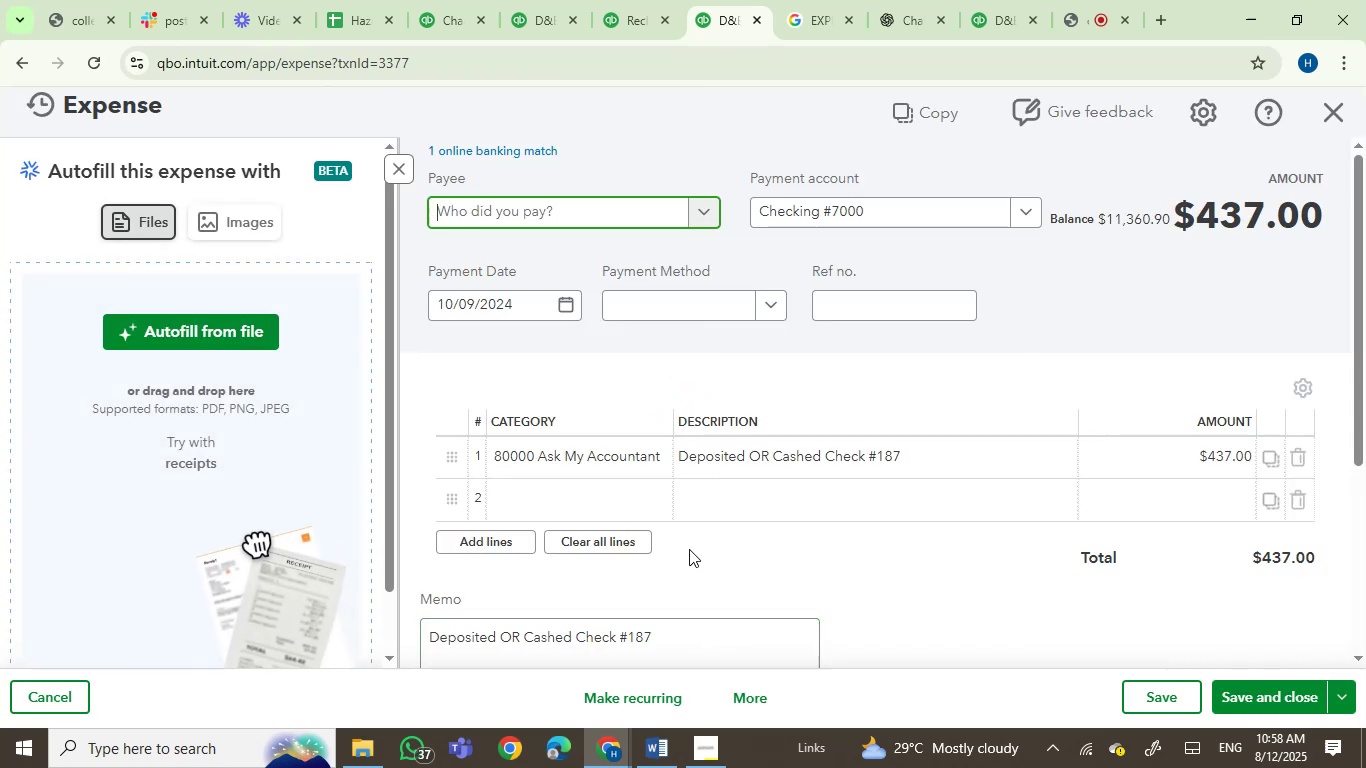 
wait(5.08)
 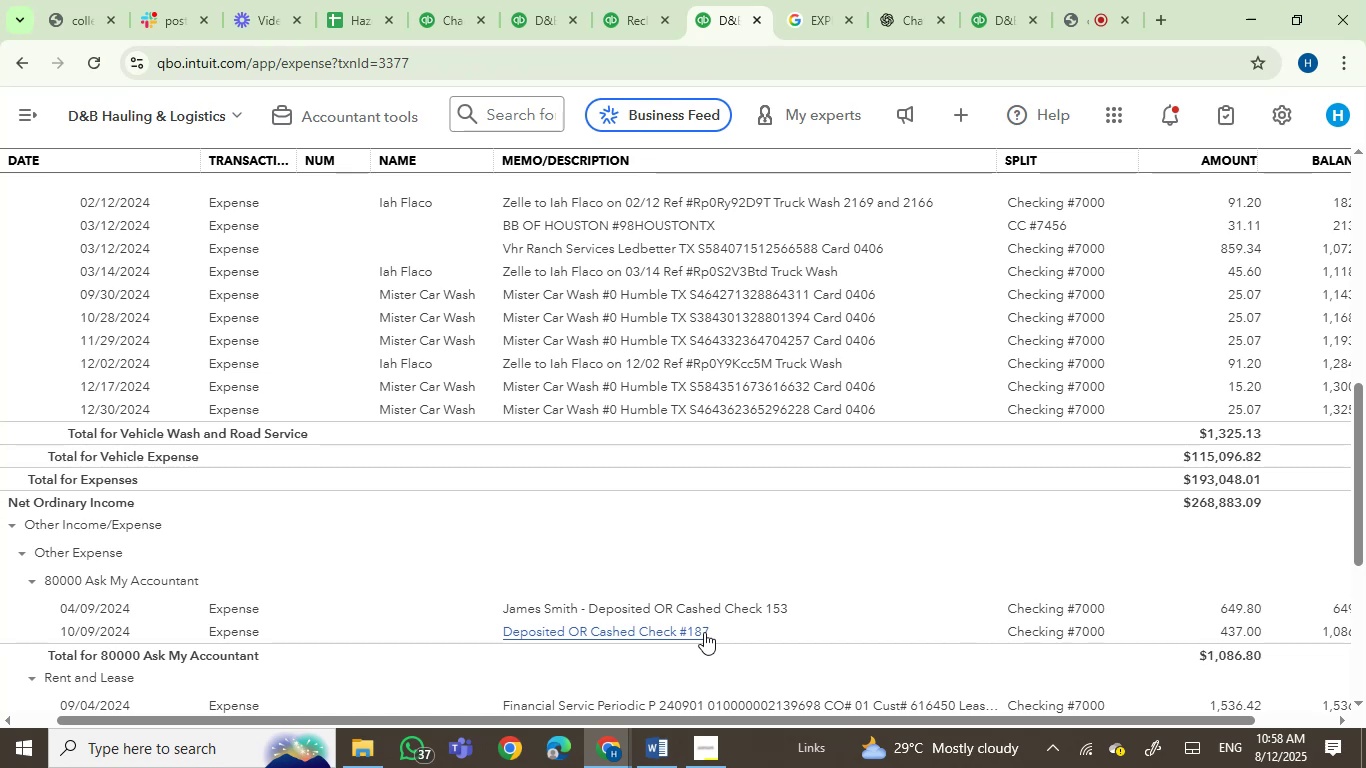 
left_click([719, 466])
 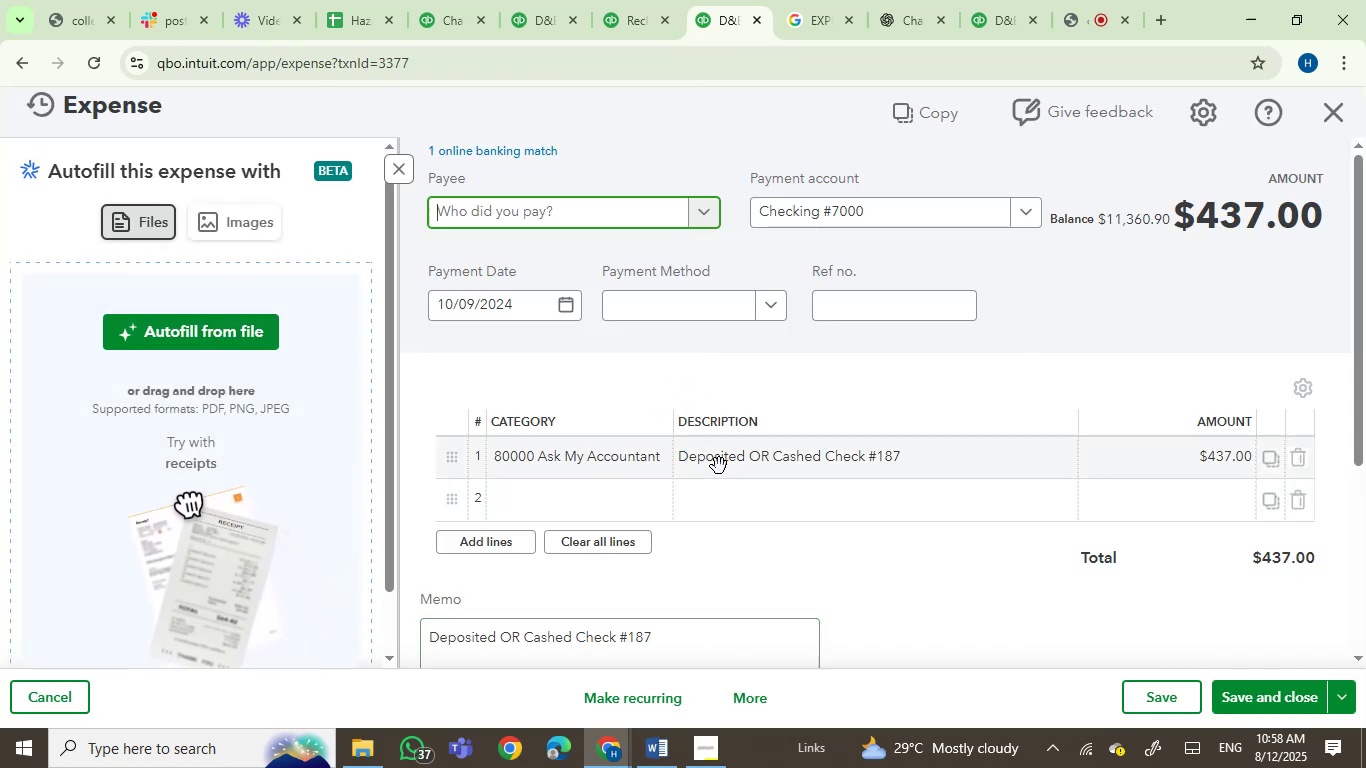 
key(ArrowLeft)
 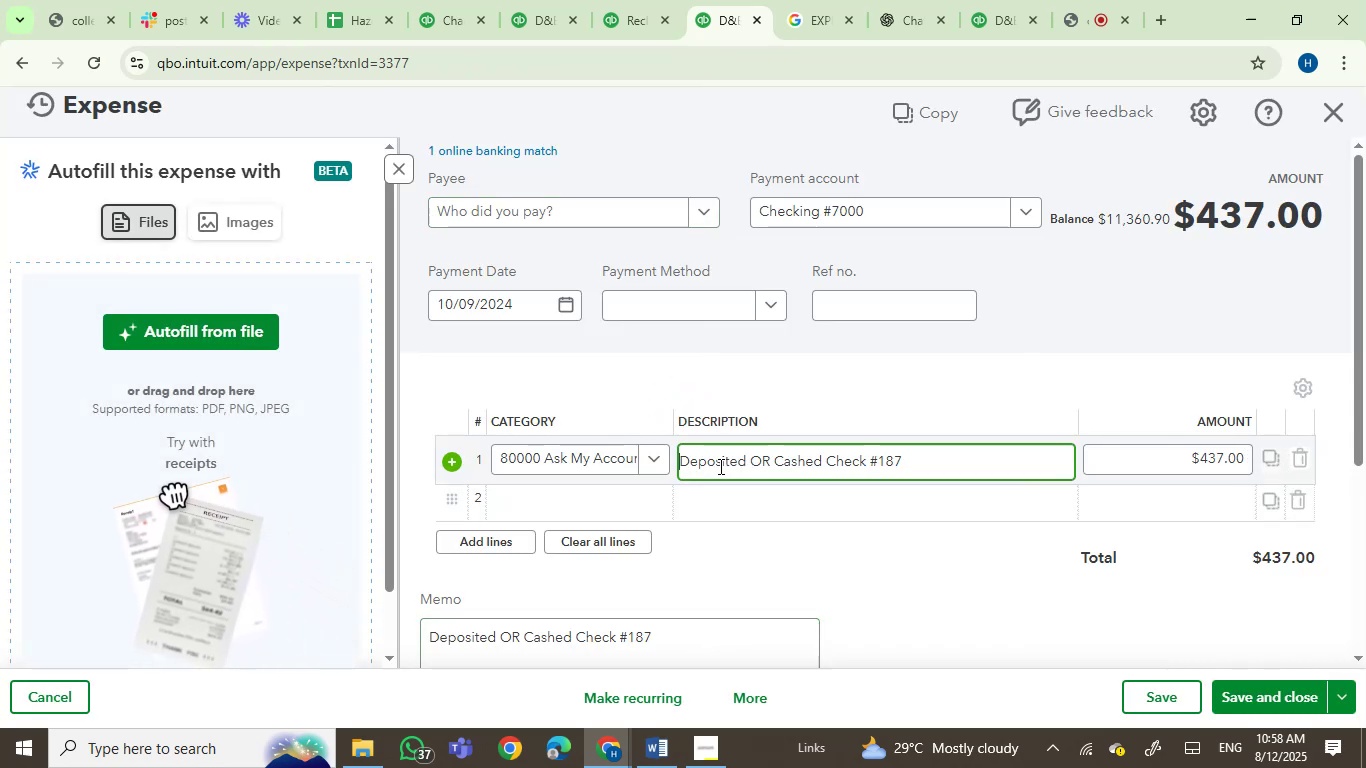 
key(Control+V)
 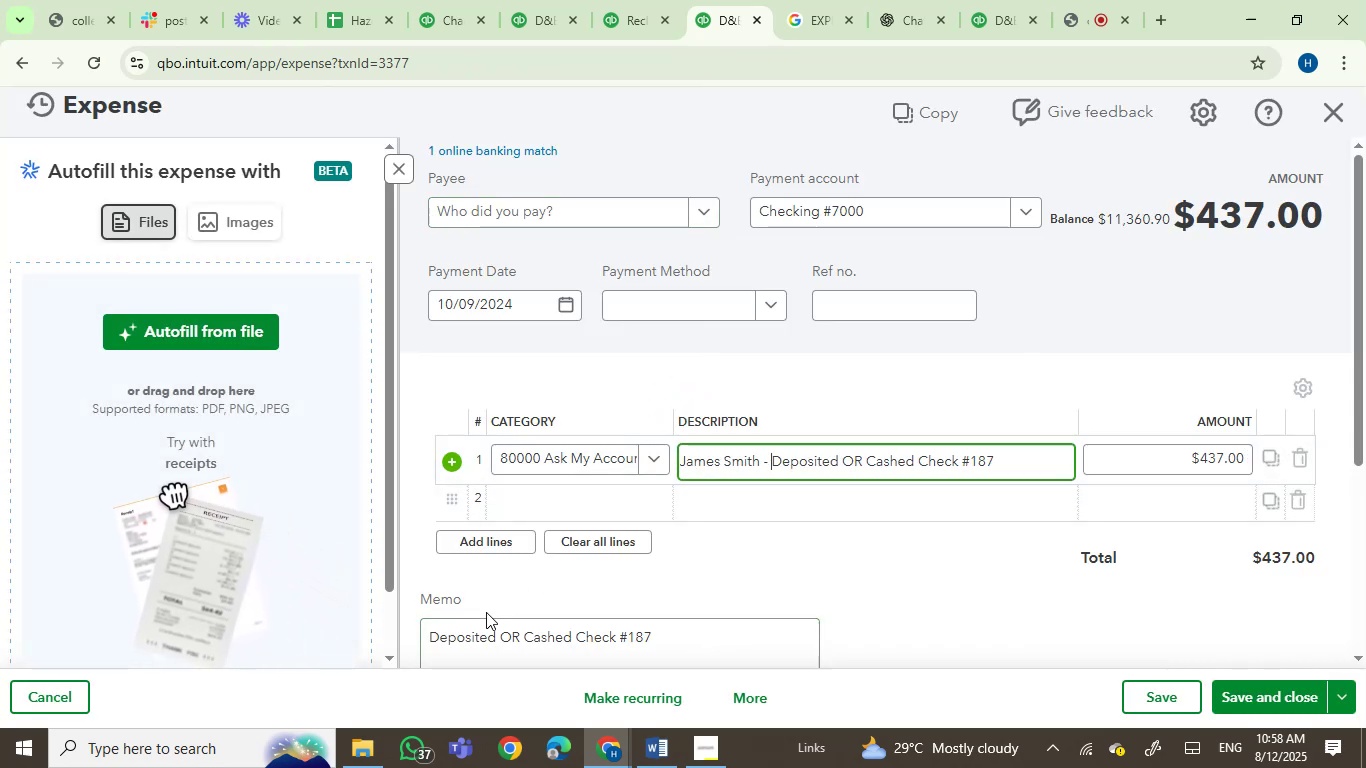 
left_click([427, 637])
 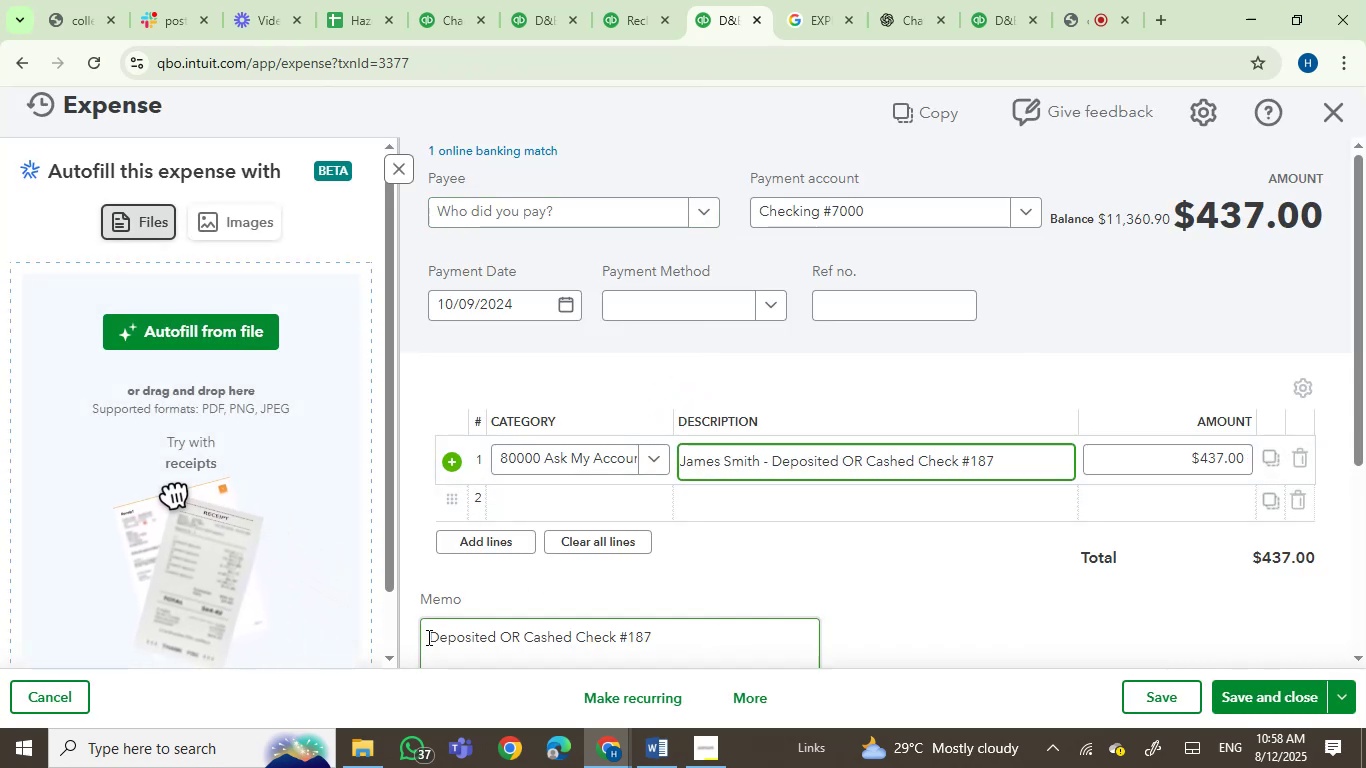 
key(Control+V)
 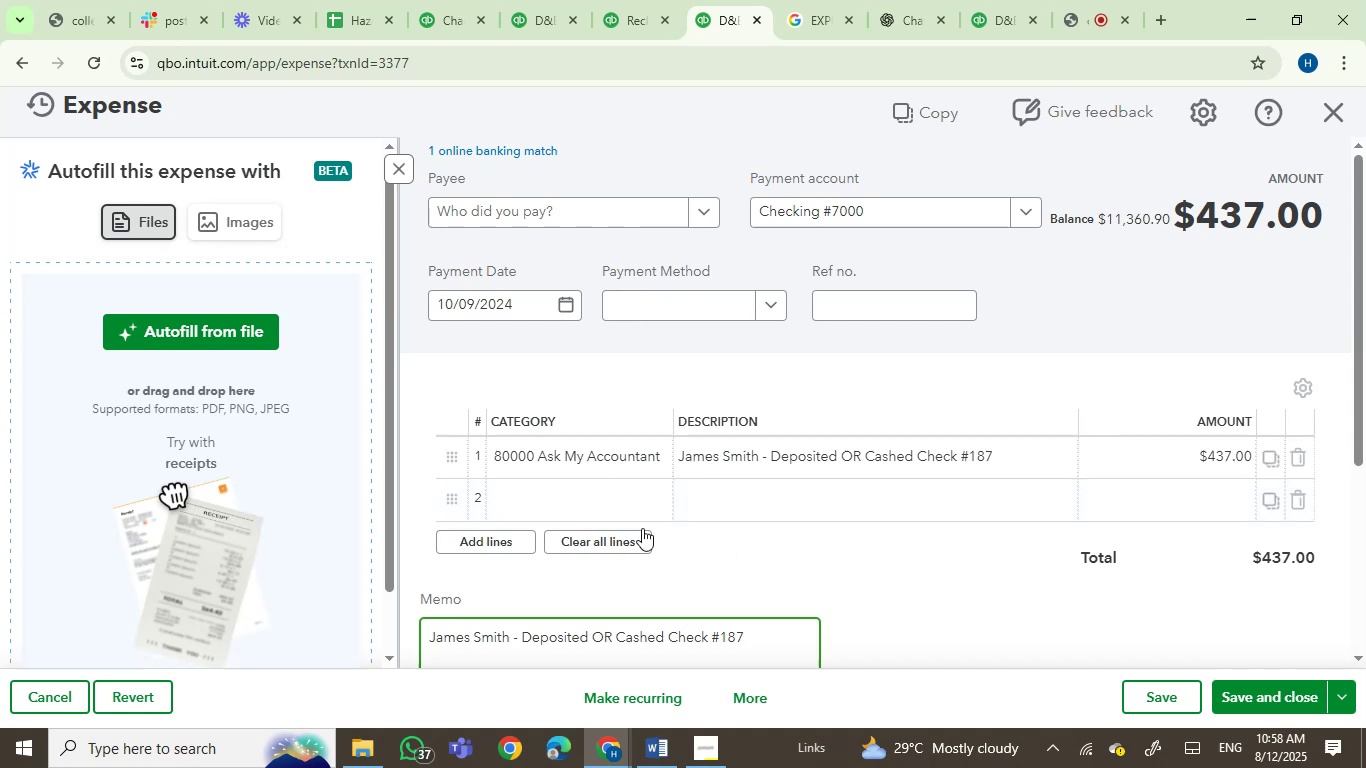 
left_click([584, 475])
 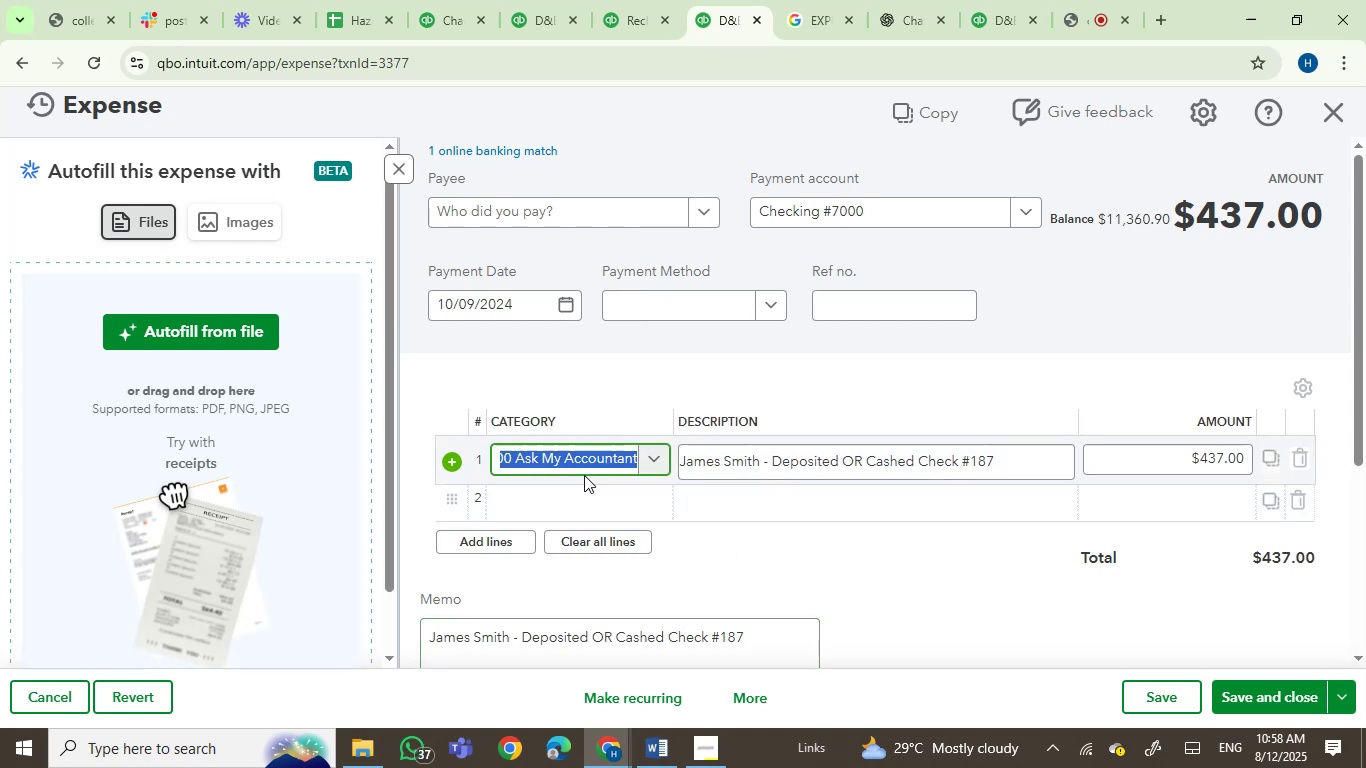 
type(subc)
 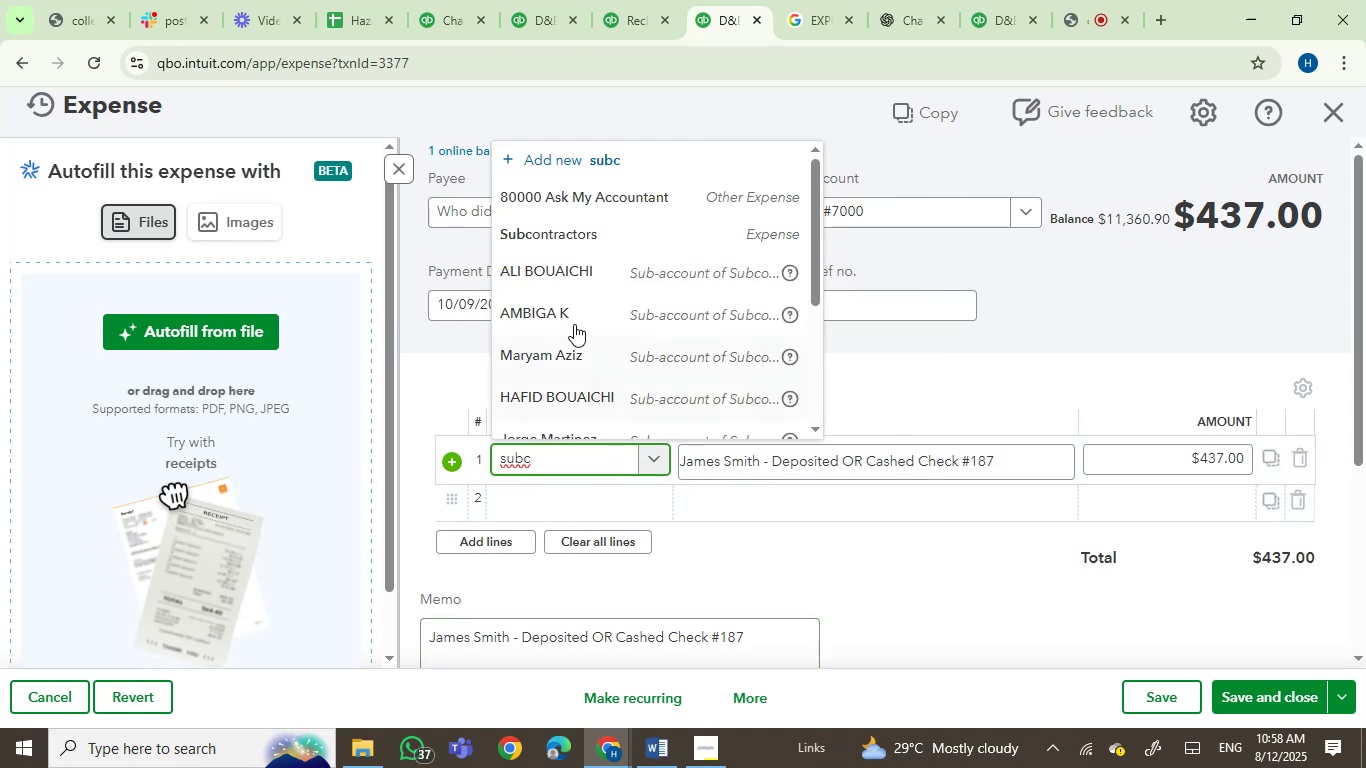 
left_click([584, 225])
 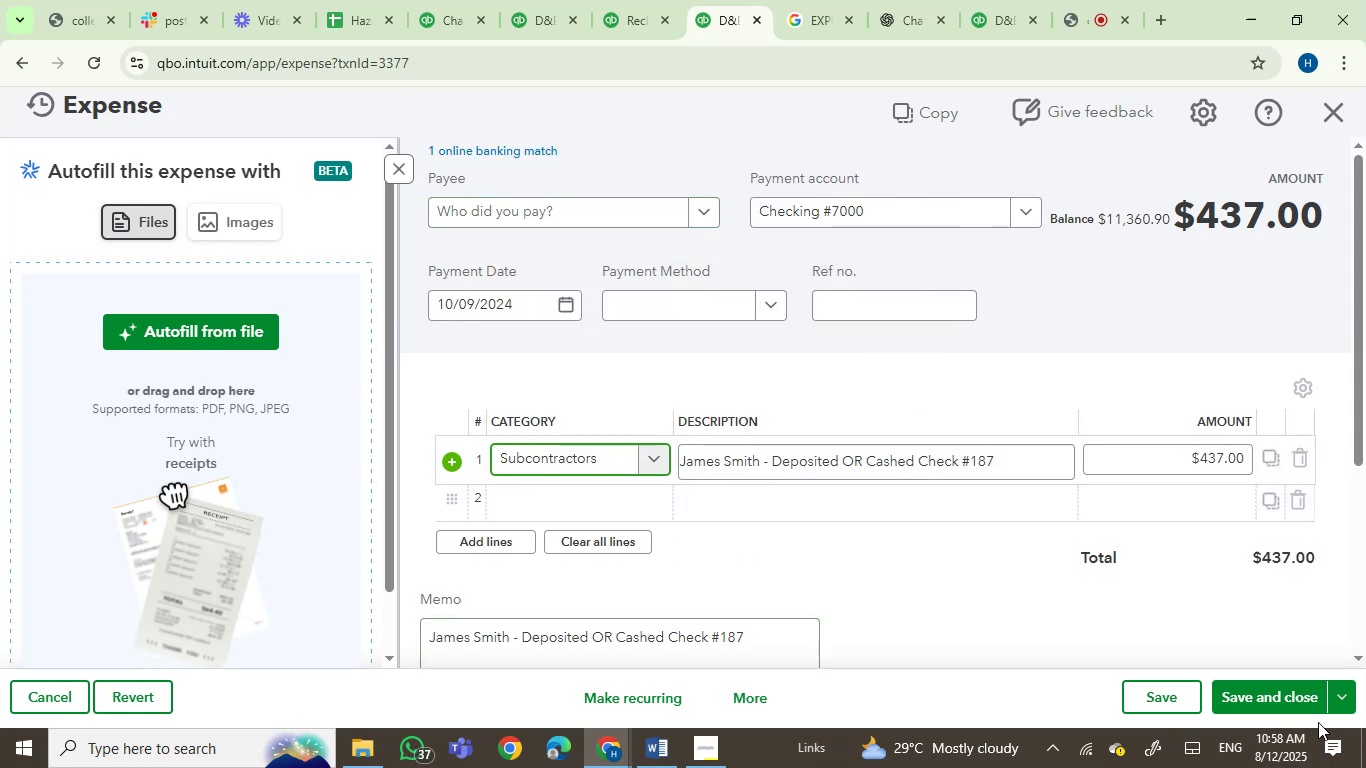 
left_click([1291, 698])
 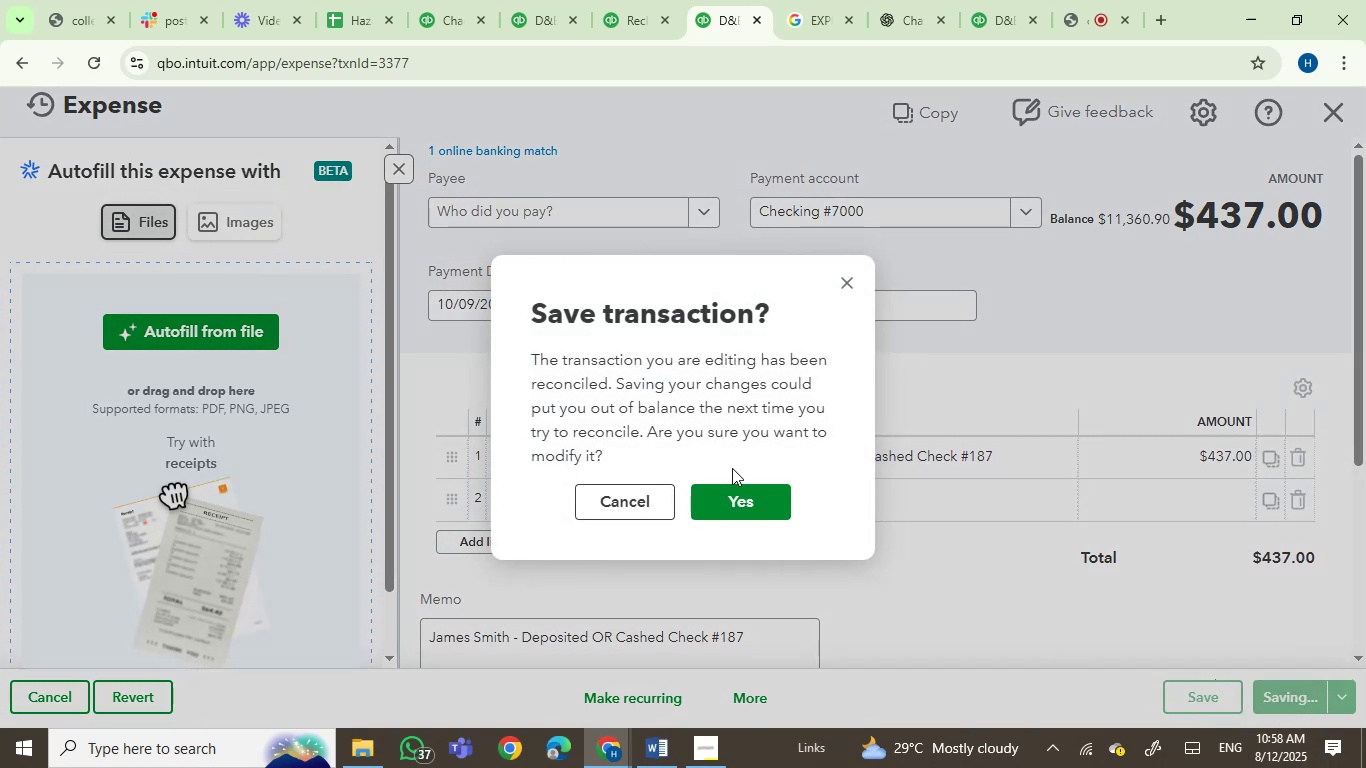 
left_click([733, 490])
 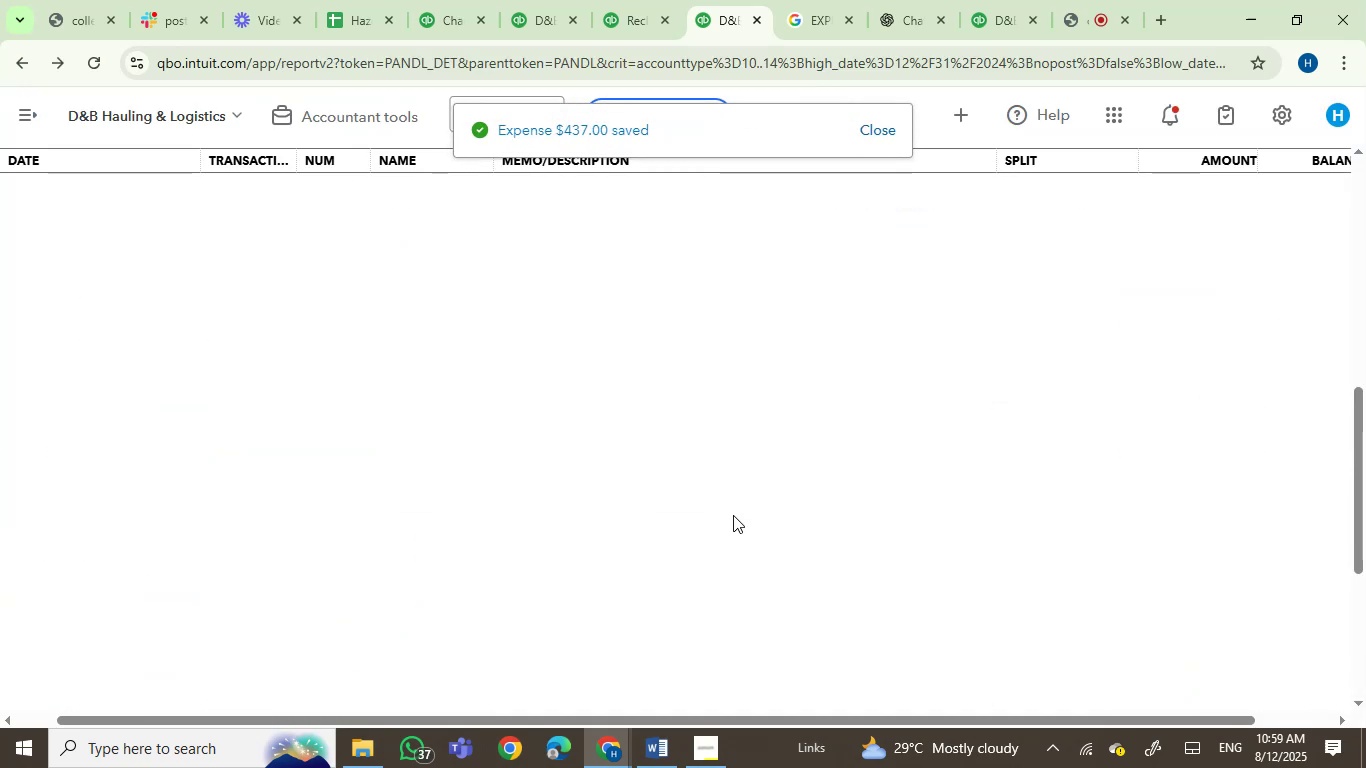 
wait(7.82)
 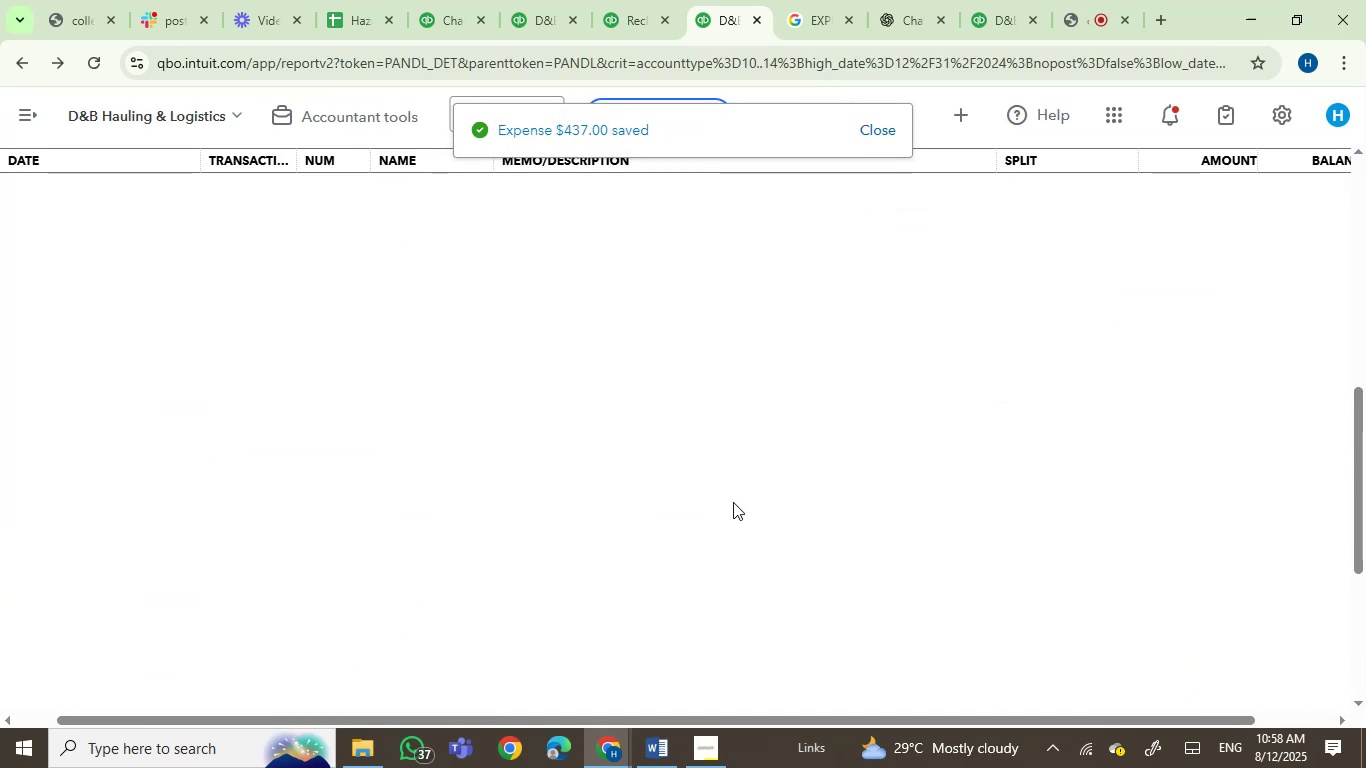 
scroll: coordinate [810, 539], scroll_direction: down, amount: 1.0
 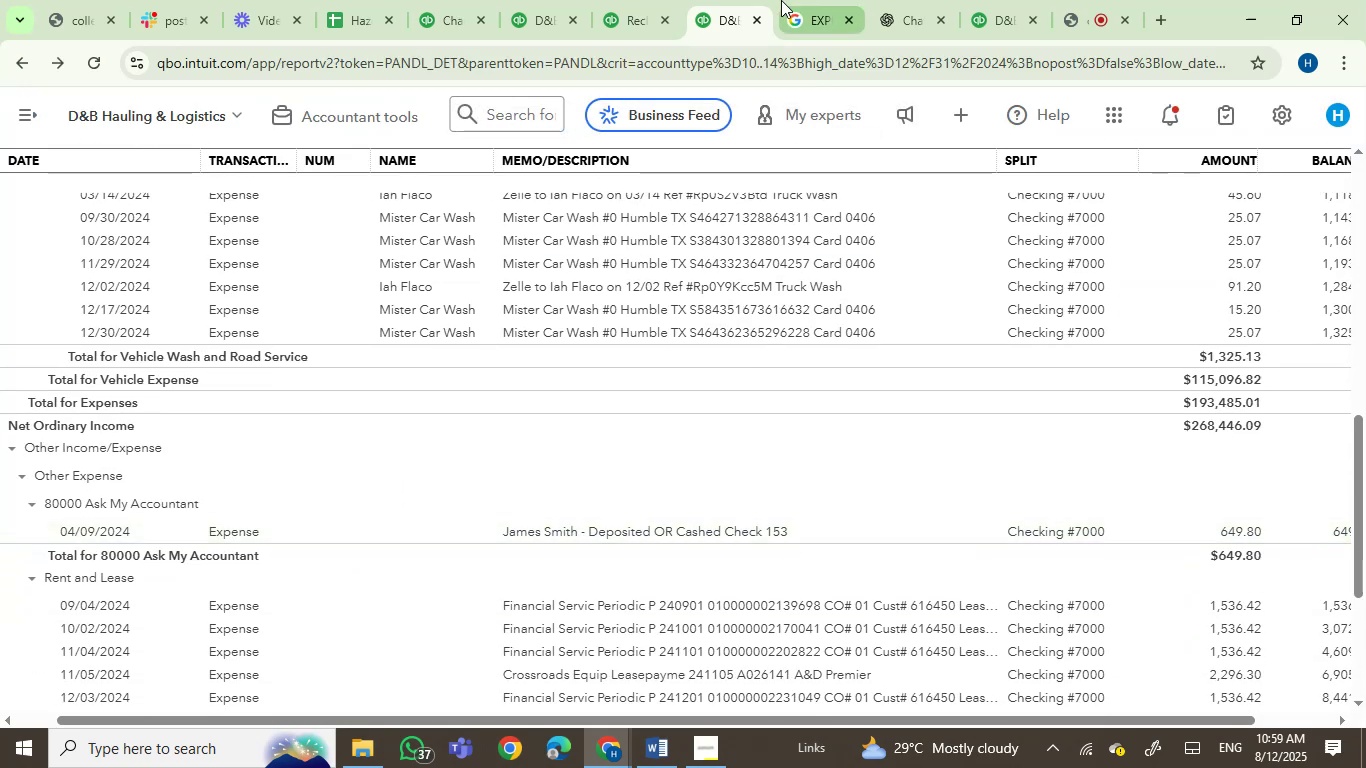 
left_click([633, 7])
 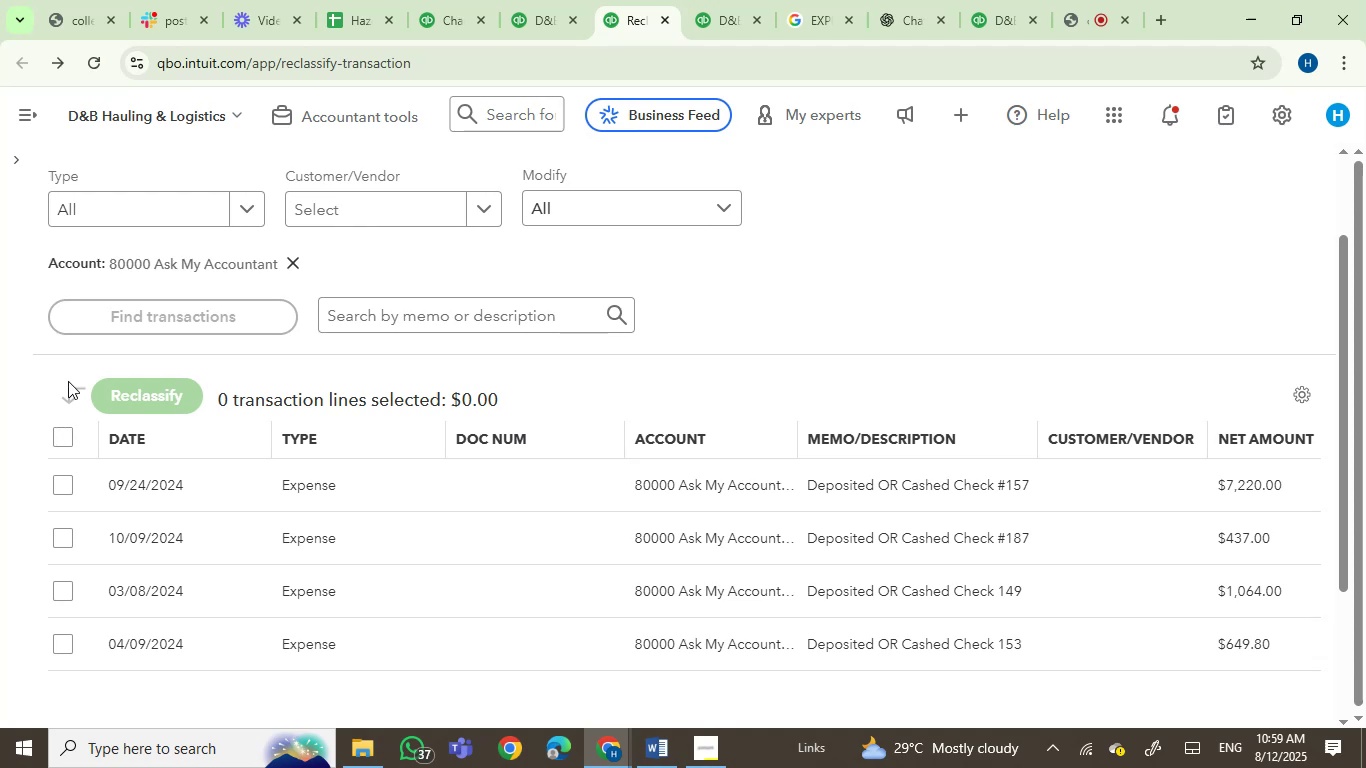 
left_click([20, 159])
 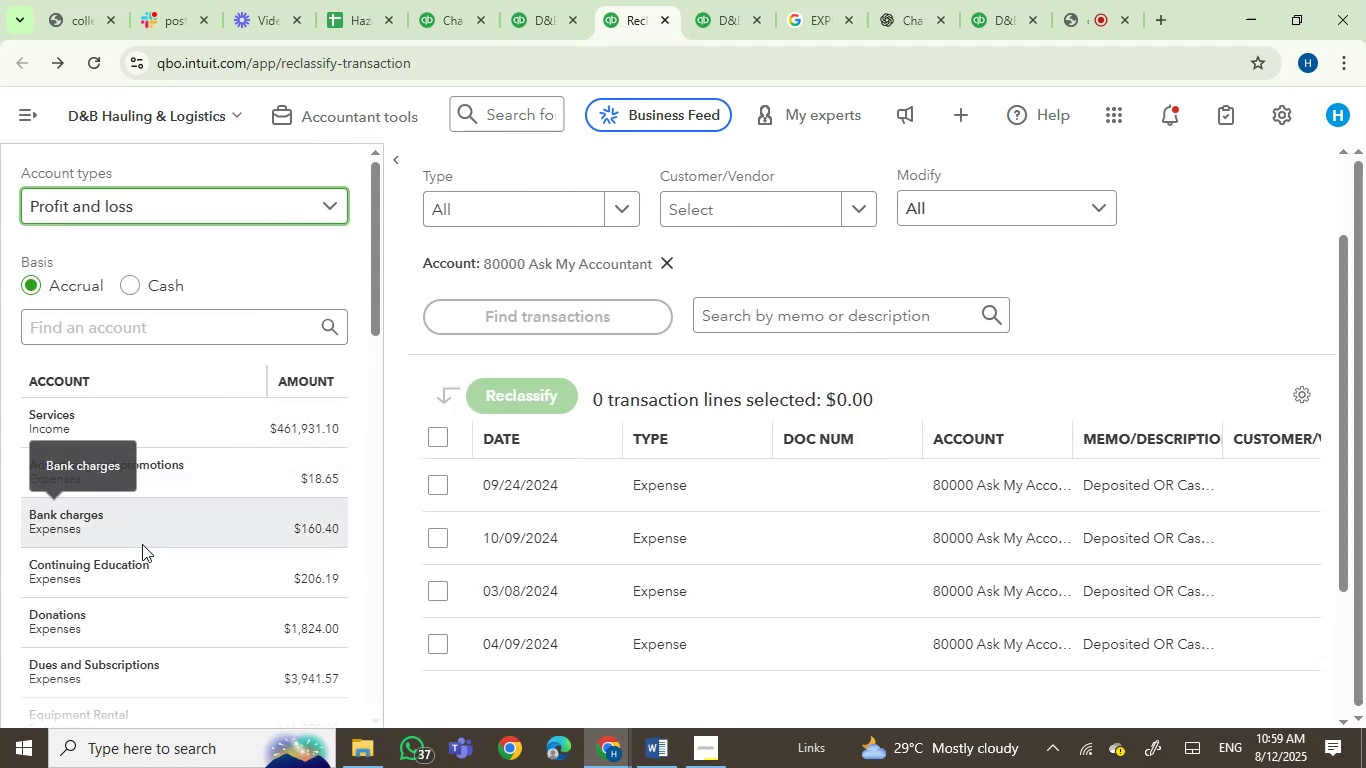 
scroll: coordinate [273, 651], scroll_direction: down, amount: 14.0
 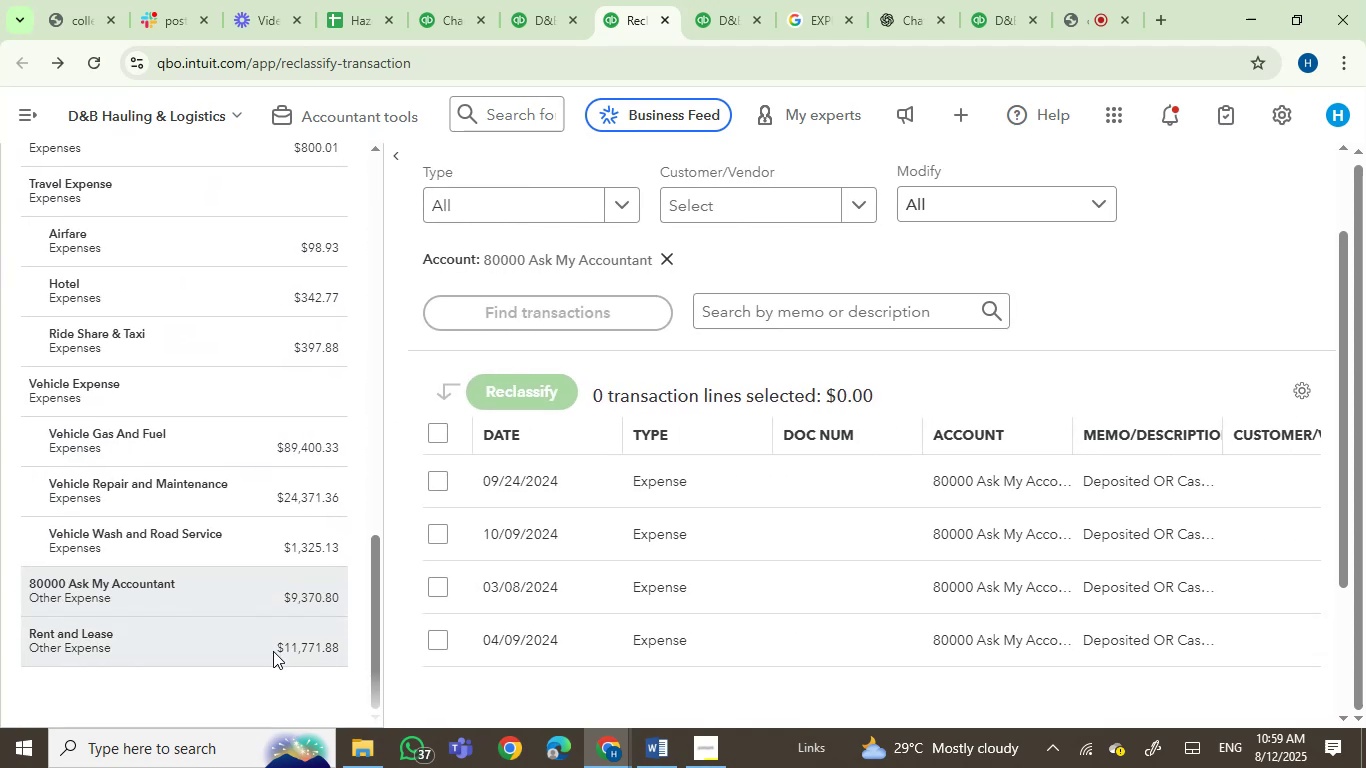 
left_click([273, 651])
 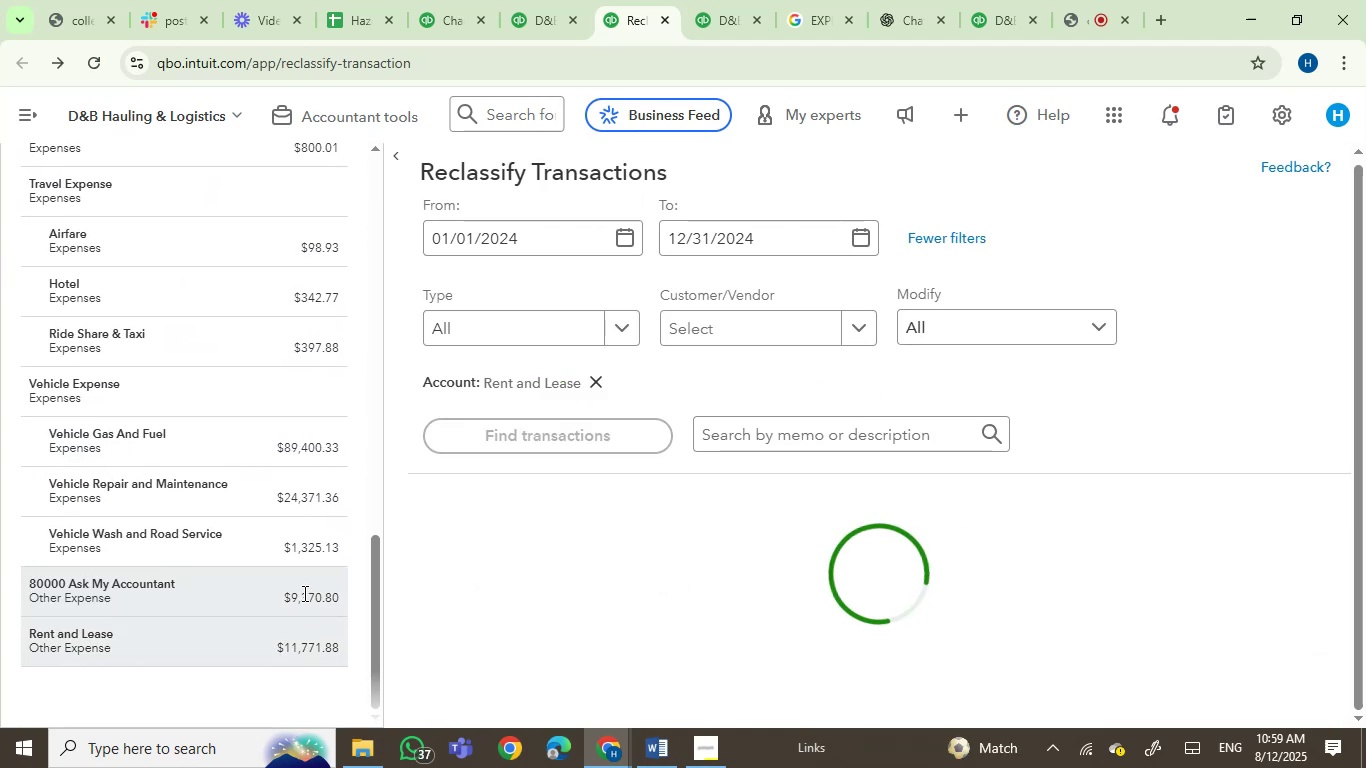 
left_click([303, 593])
 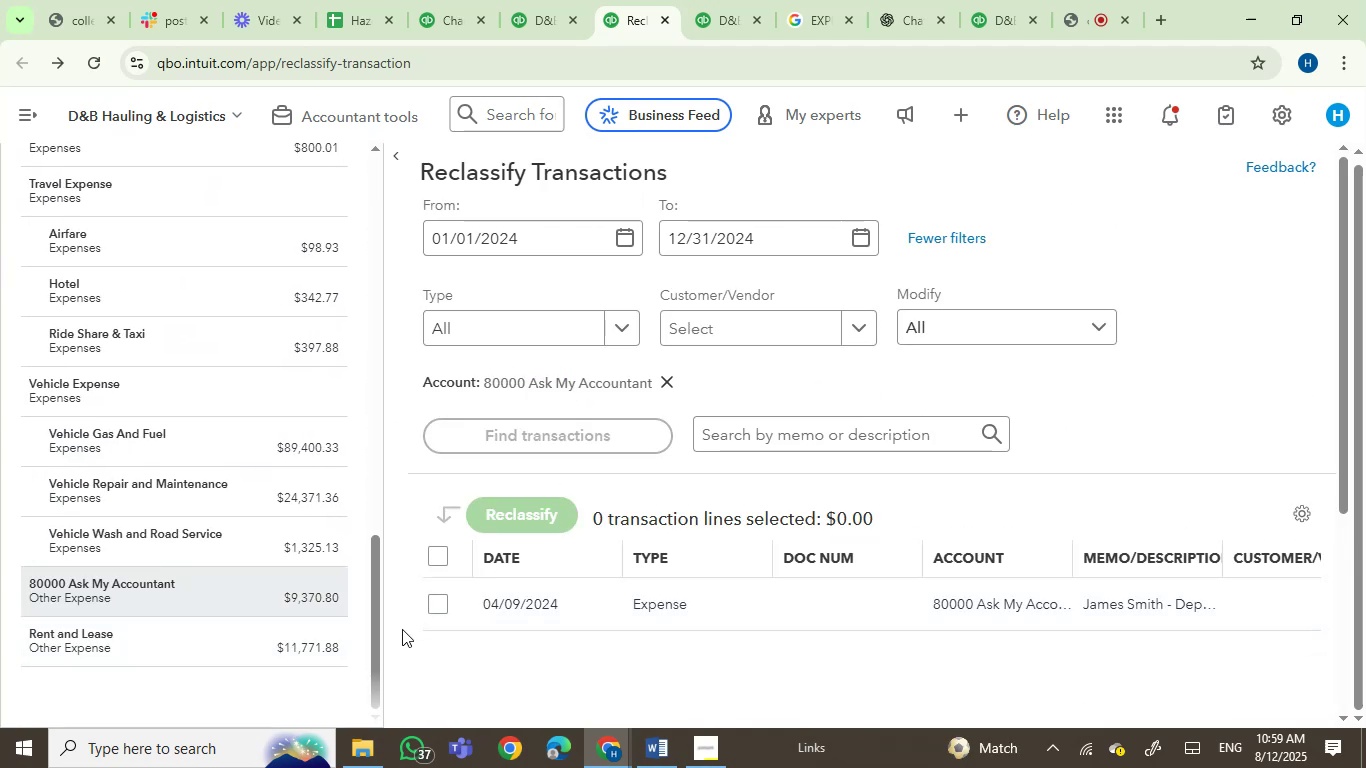 
left_click([443, 603])
 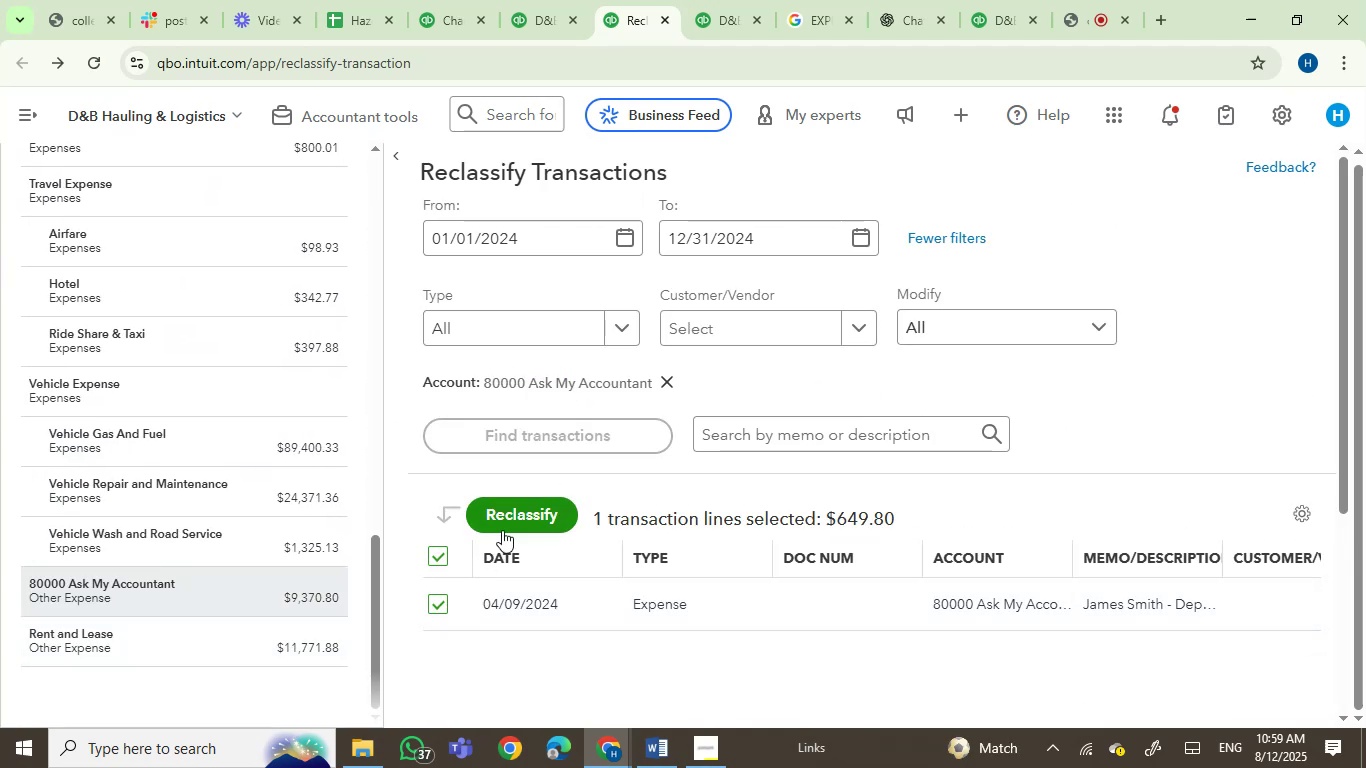 
left_click([503, 526])
 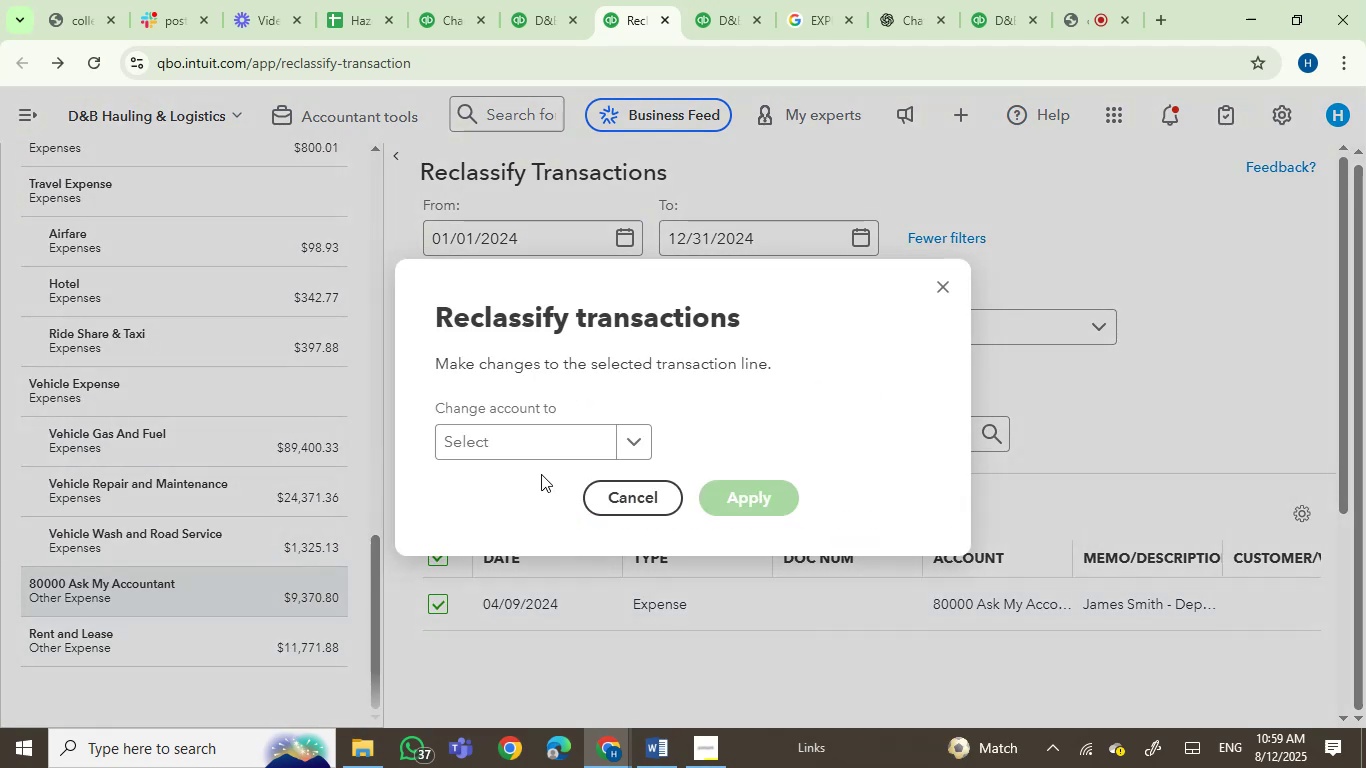 
left_click([541, 441])
 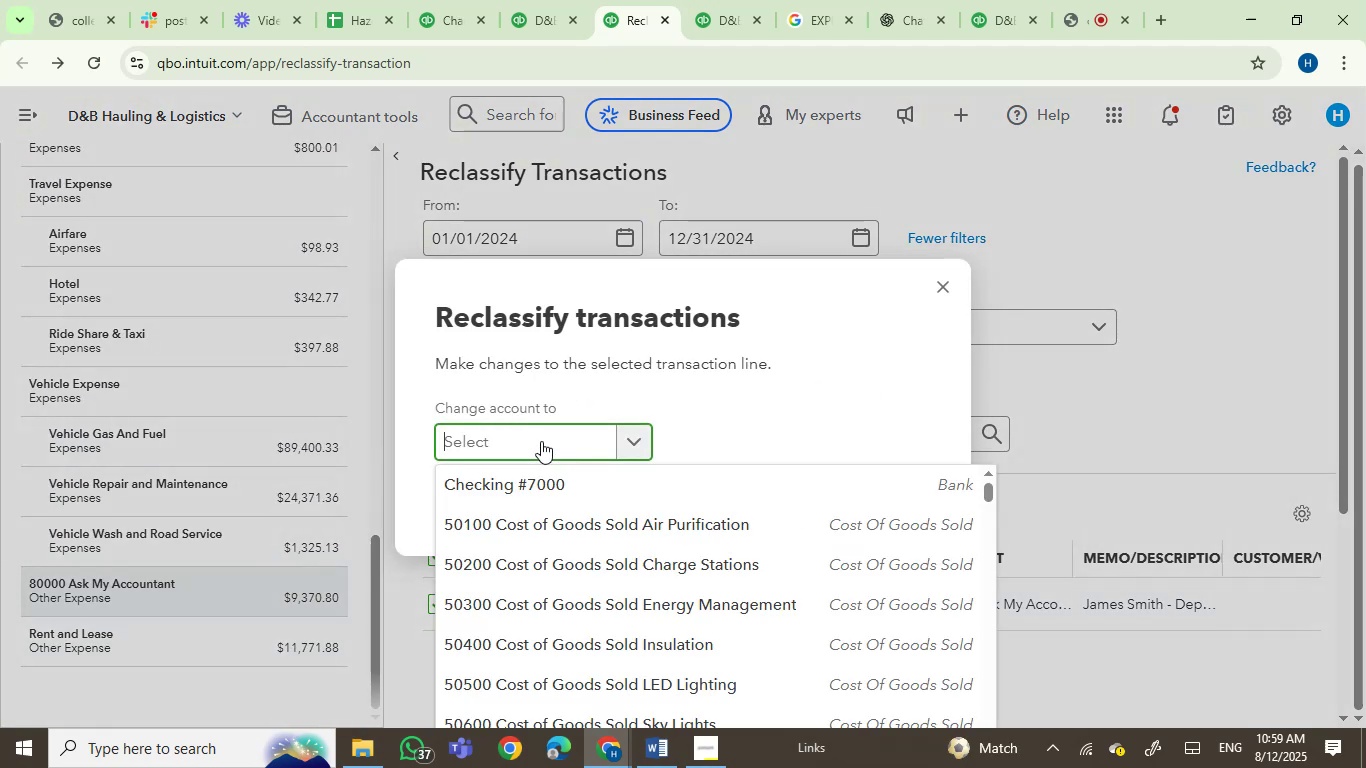 
type(sub)
 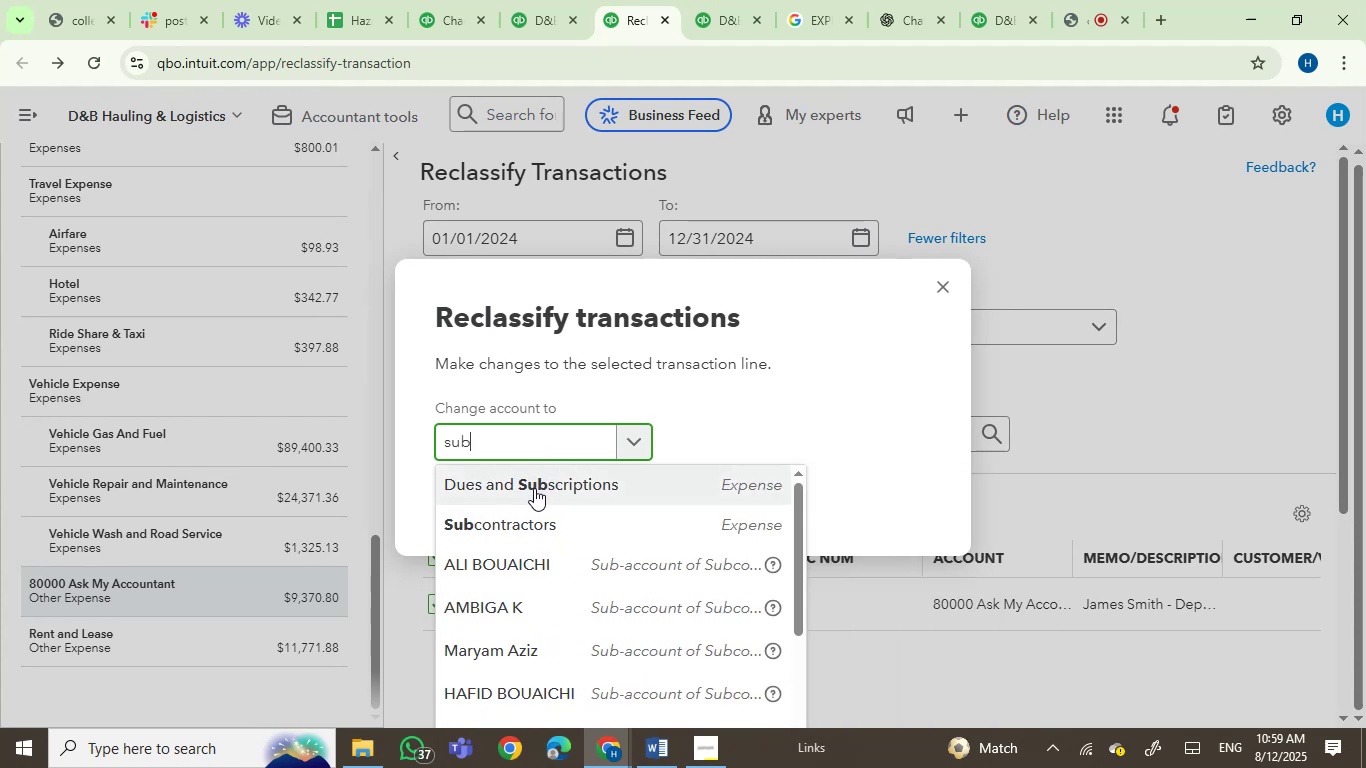 
left_click([523, 532])
 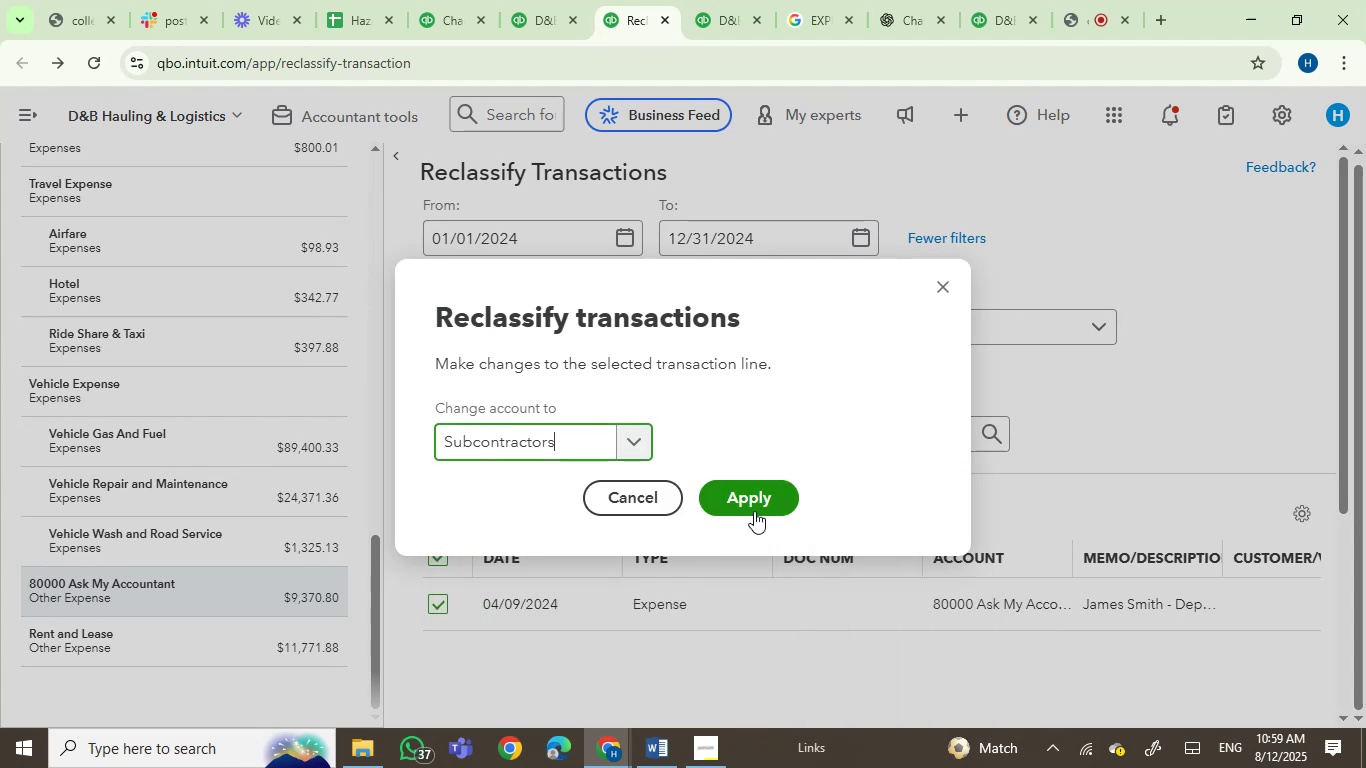 
left_click([747, 505])
 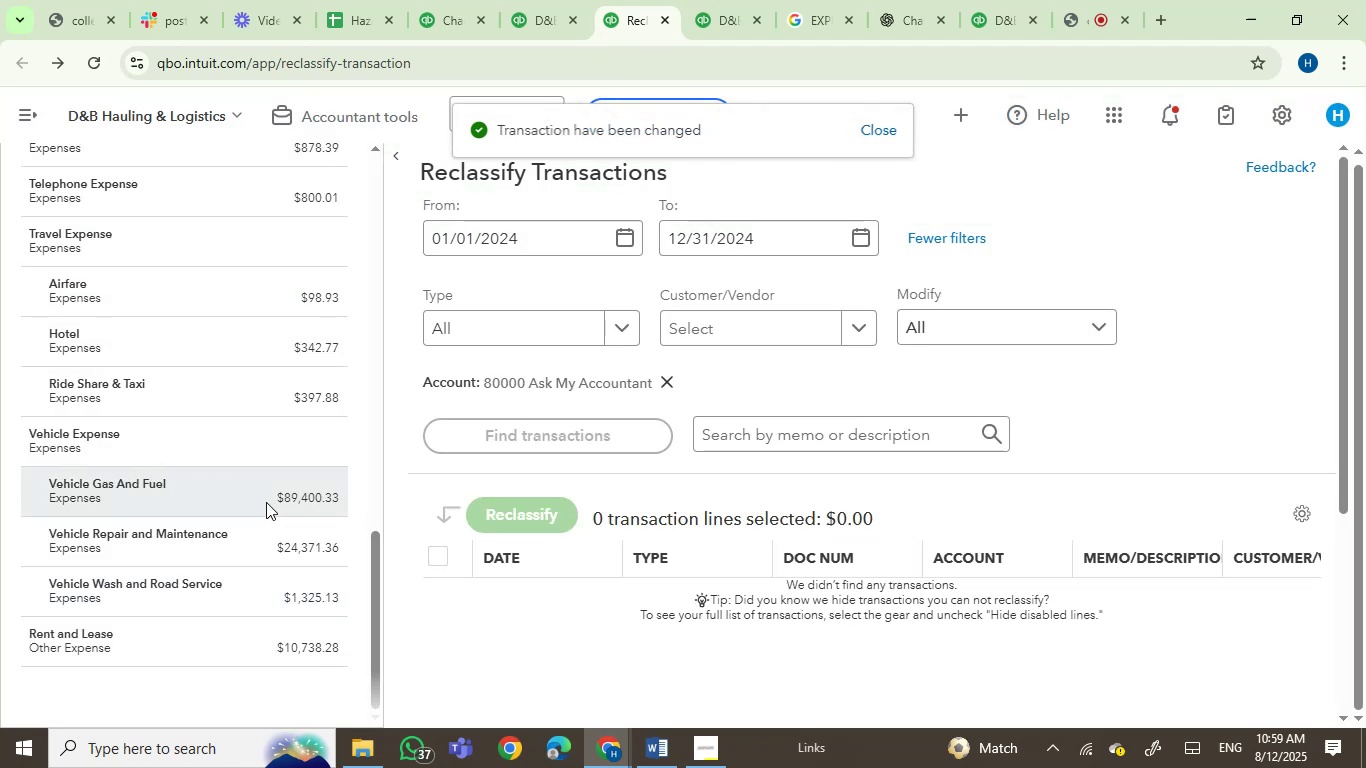 
scroll: coordinate [227, 544], scroll_direction: none, amount: 0.0
 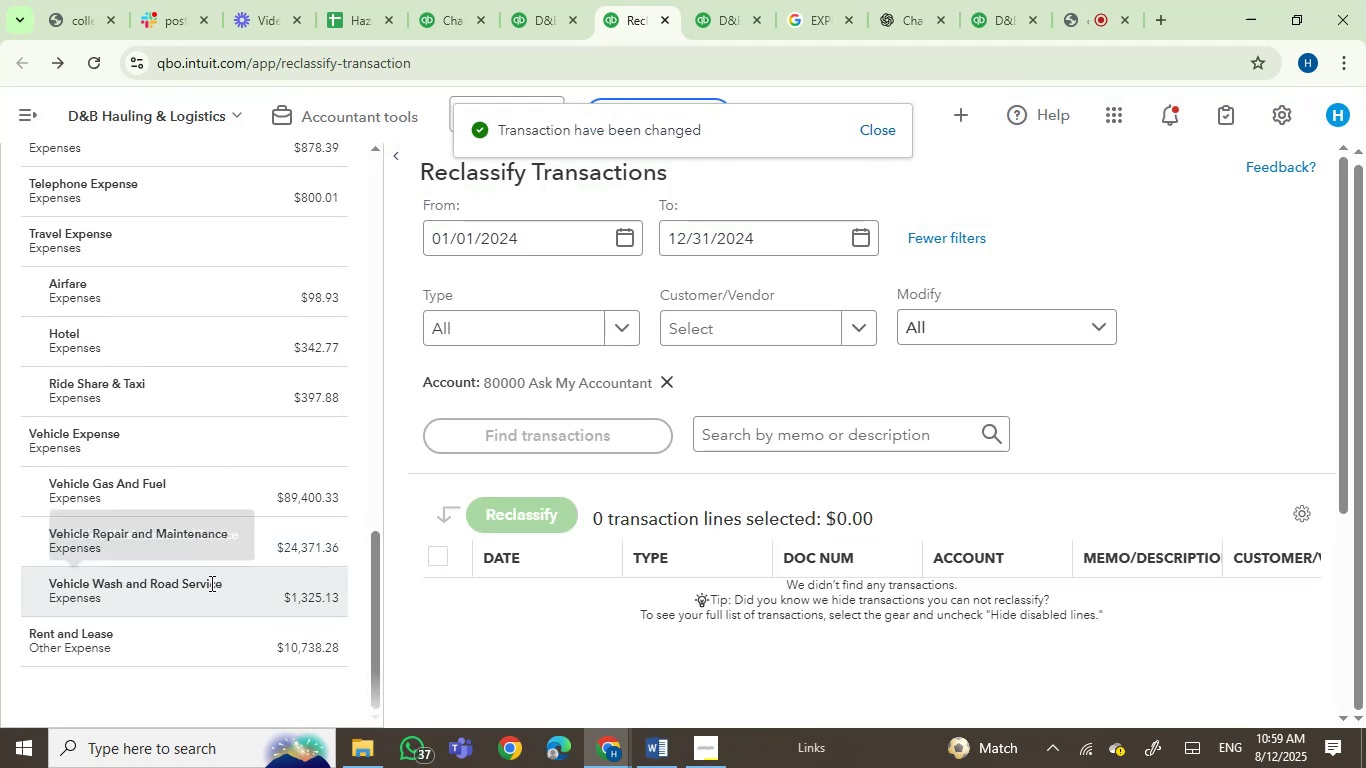 
left_click([209, 588])
 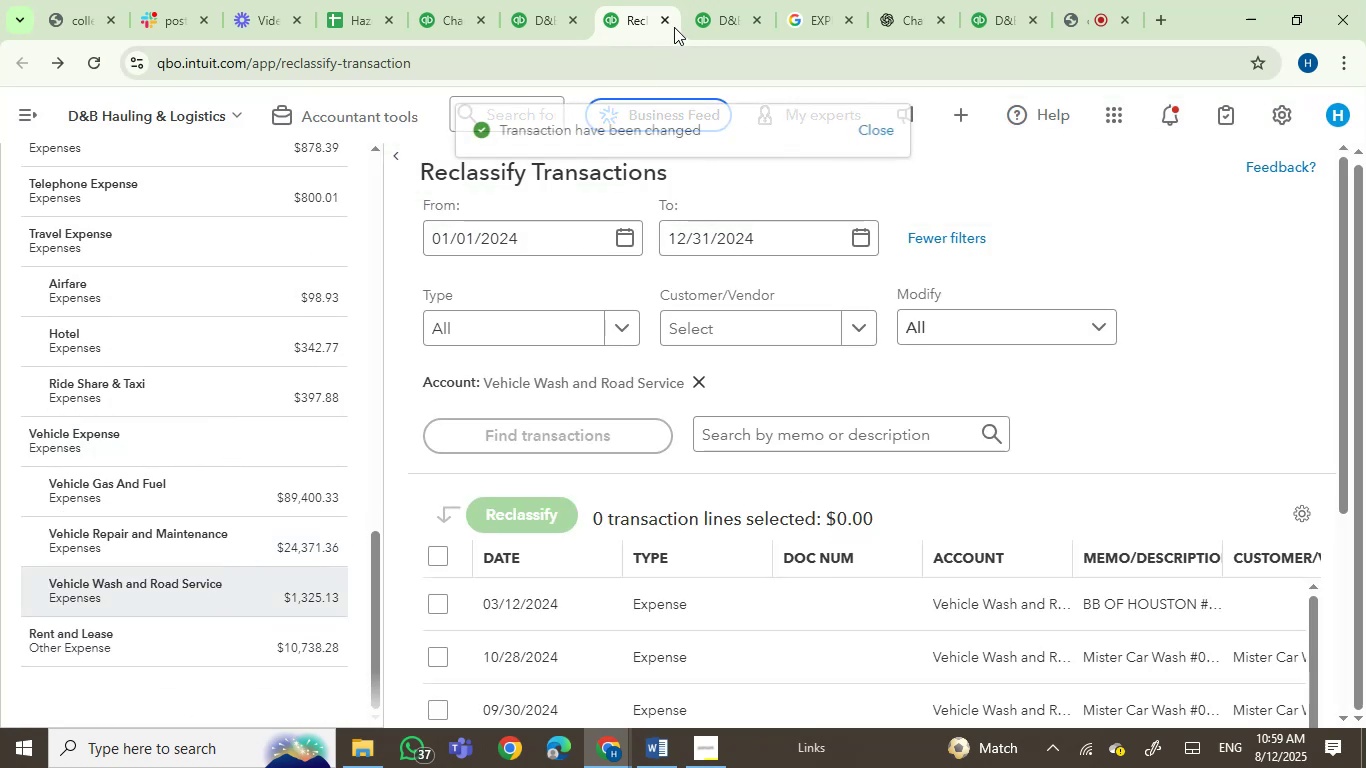 
left_click([704, 0])
 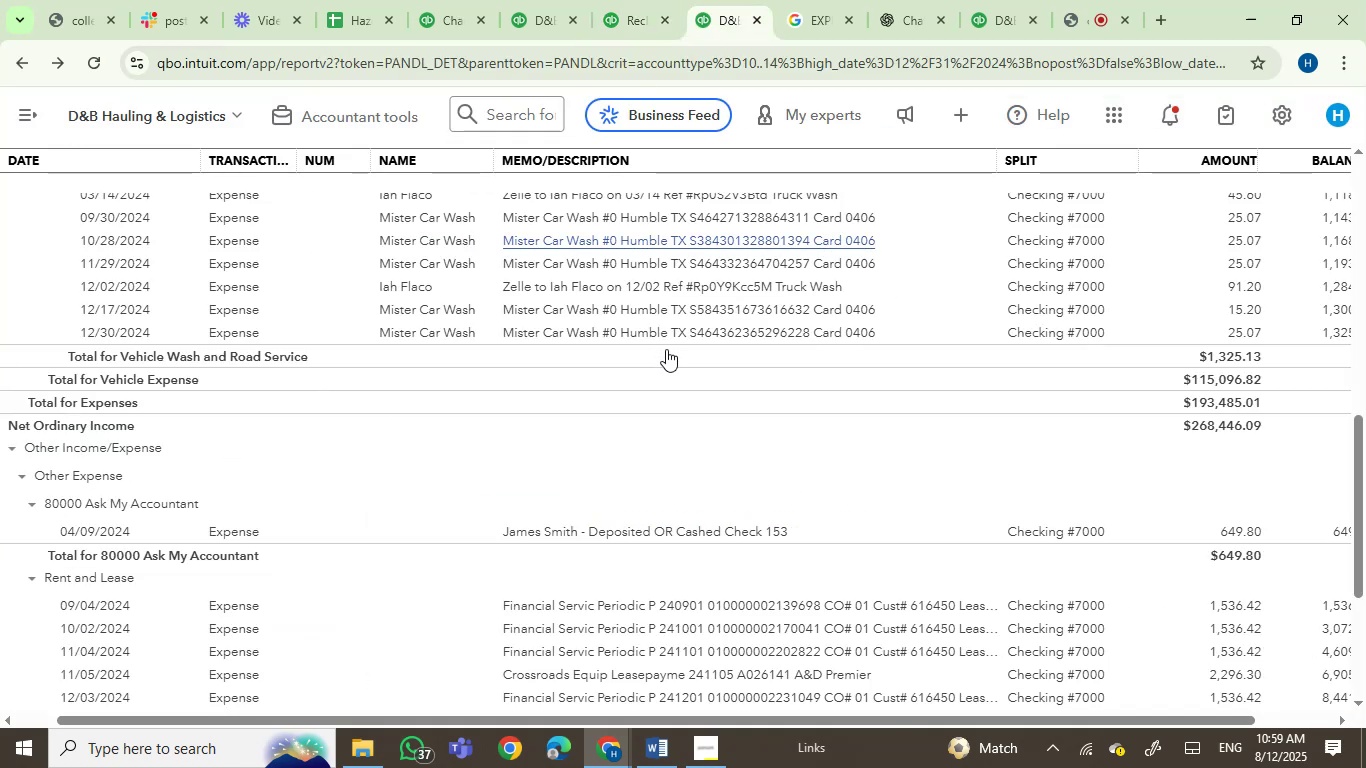 
scroll: coordinate [667, 362], scroll_direction: down, amount: 2.0
 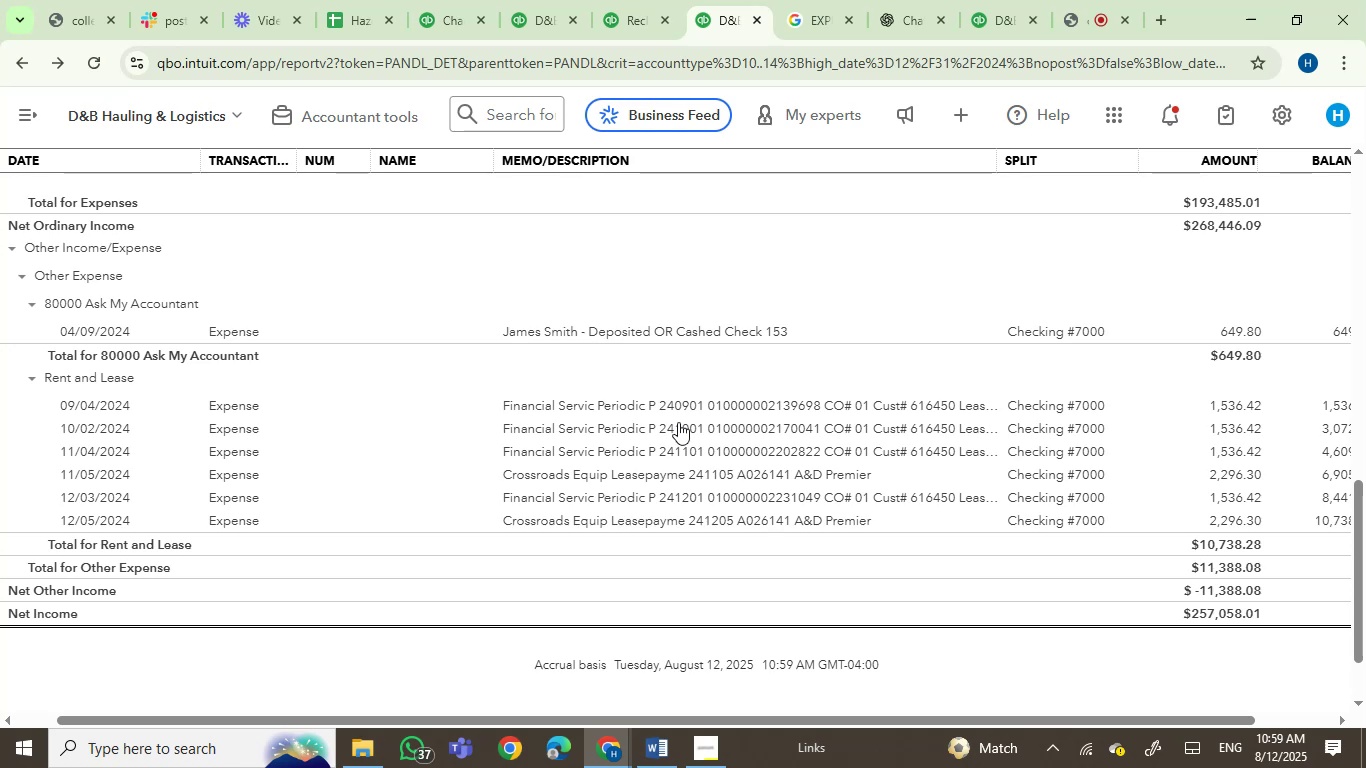 
scroll: coordinate [683, 428], scroll_direction: up, amount: 4.0
 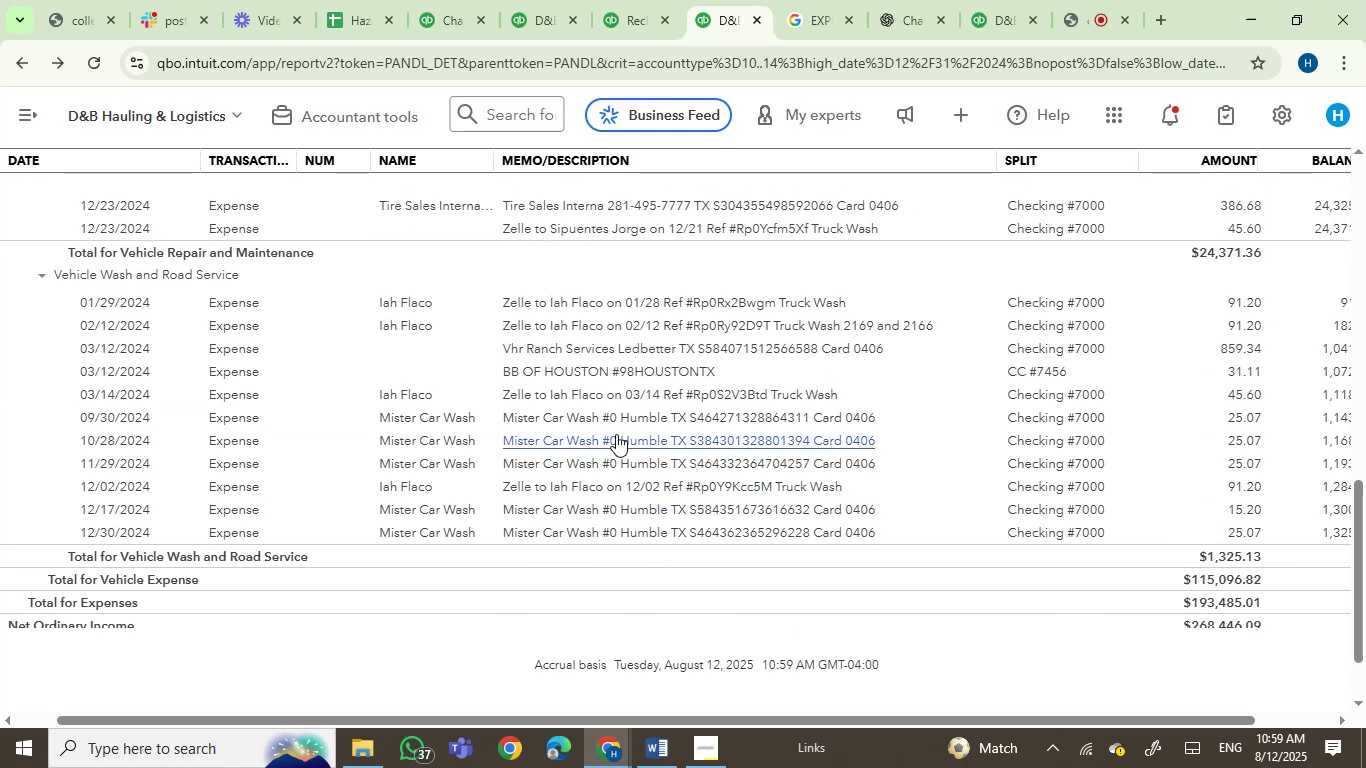 
wait(11.8)
 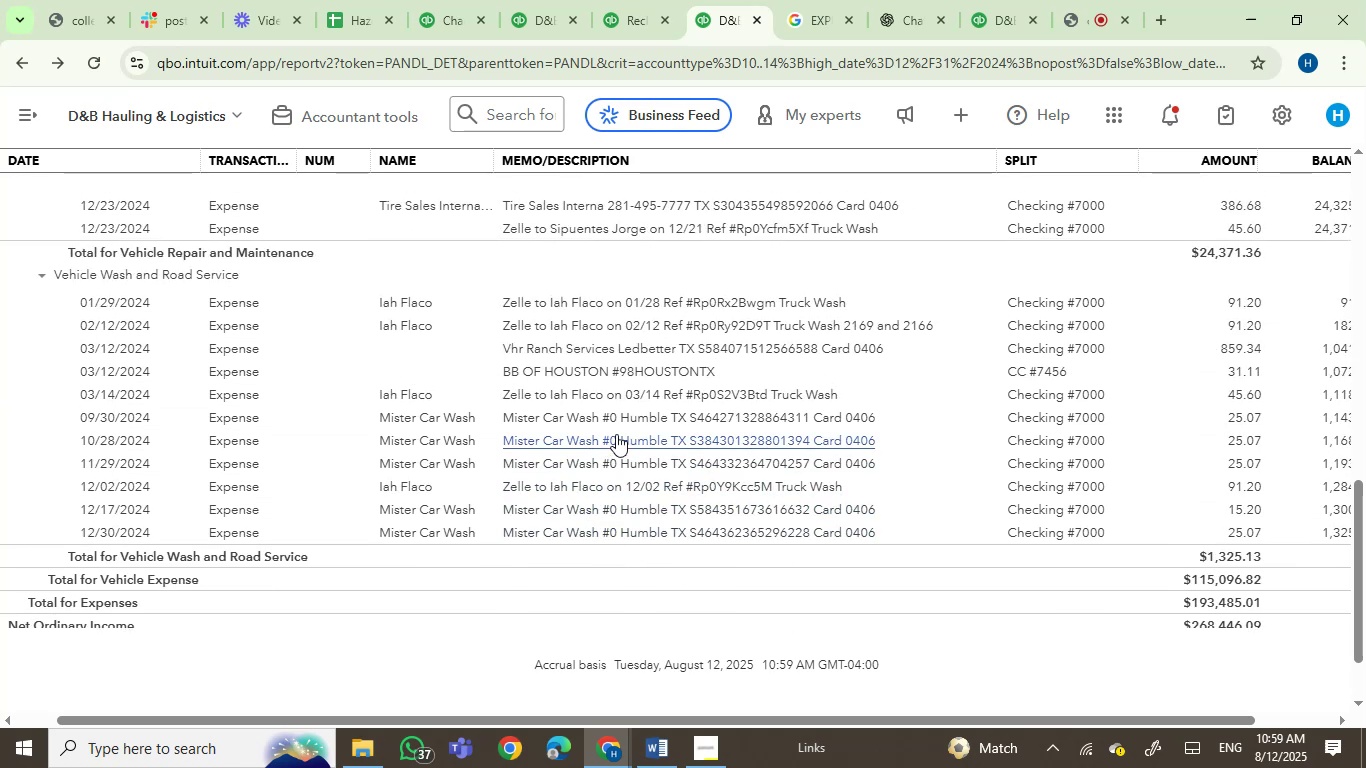 
left_click_drag(start_coordinate=[490, 365], to_coordinate=[715, 369])
 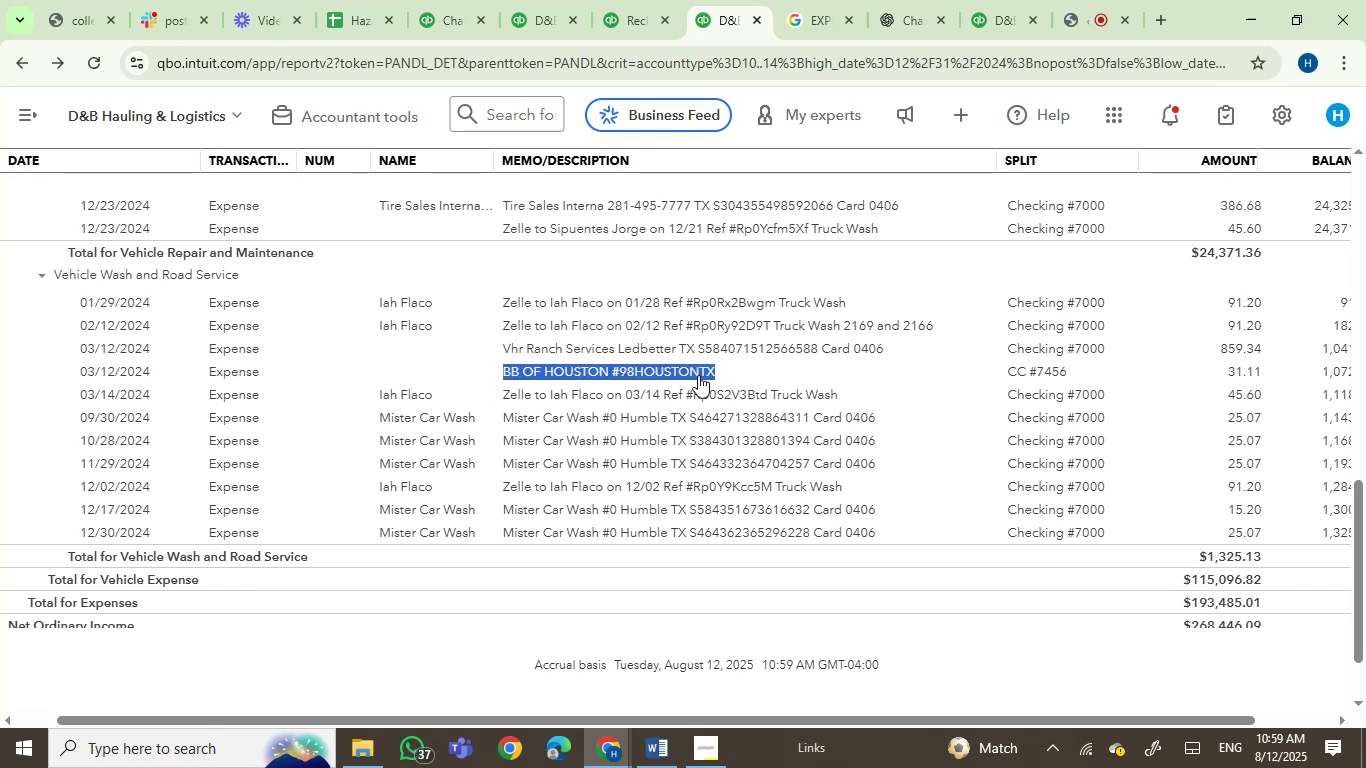 
key(Control+C)
 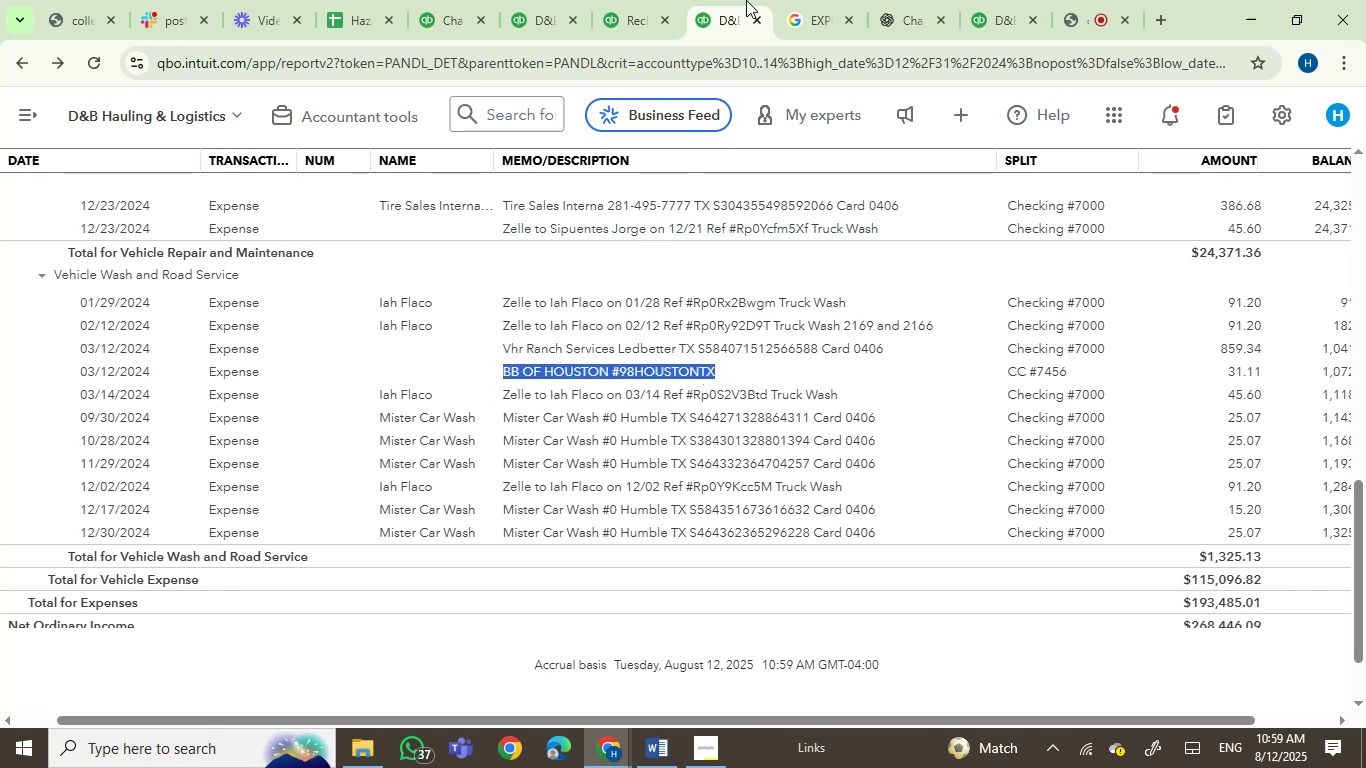 
left_click([789, 0])
 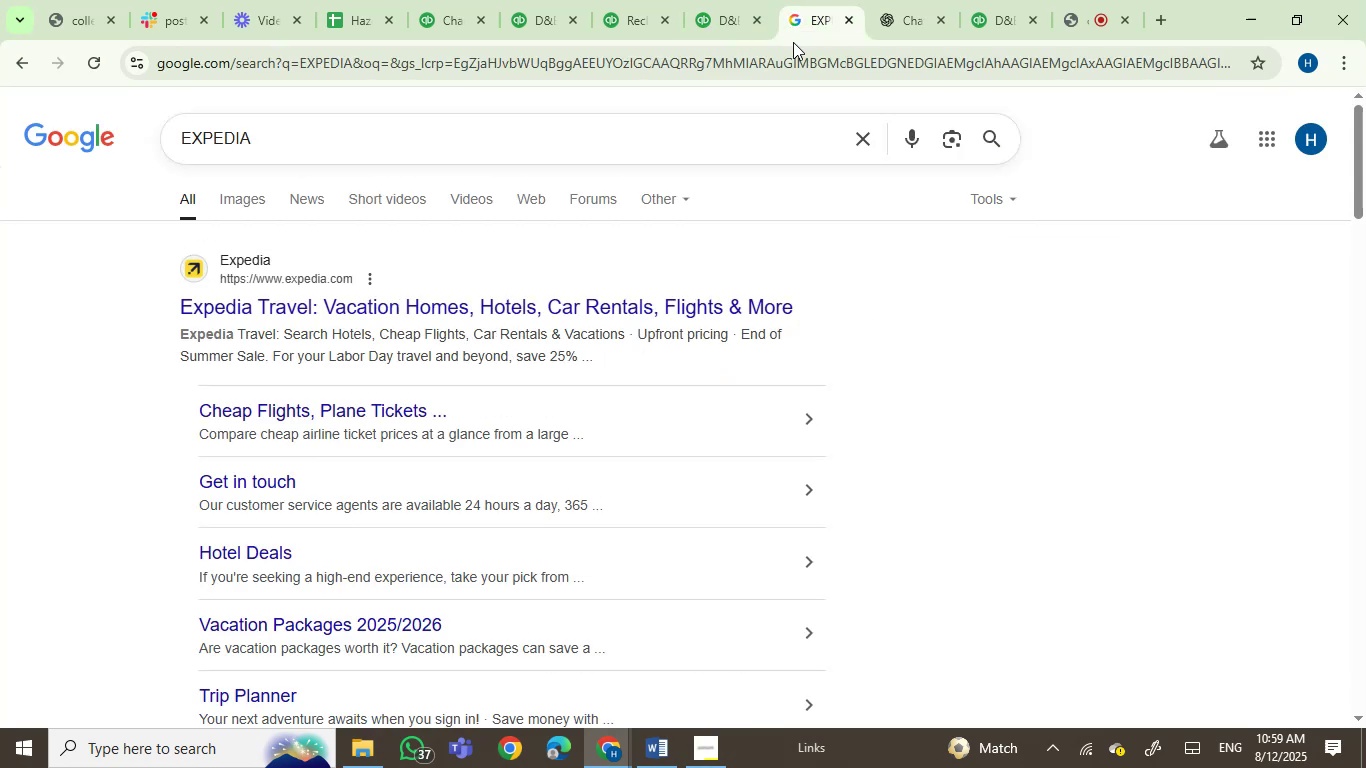 
left_click_drag(start_coordinate=[792, 48], to_coordinate=[791, 53])
 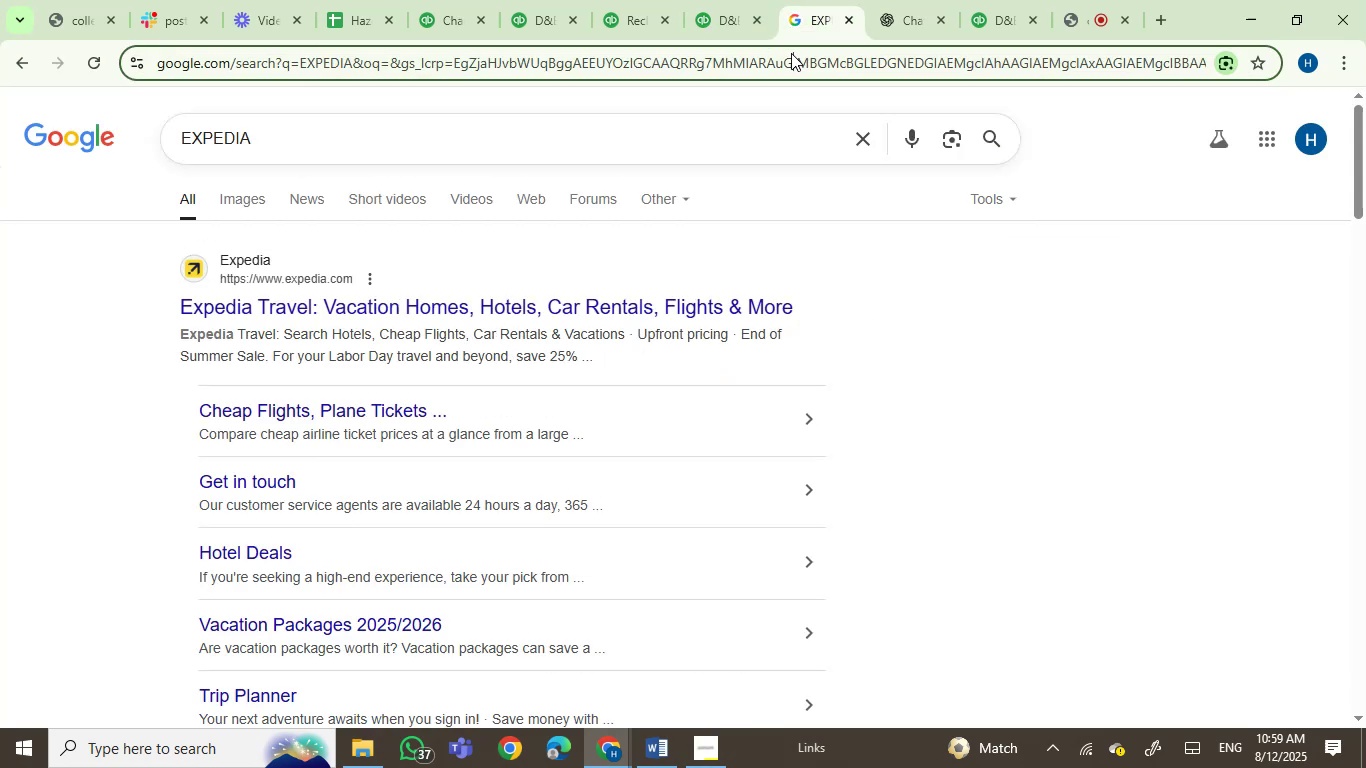 
key(Control+ControlLeft)
 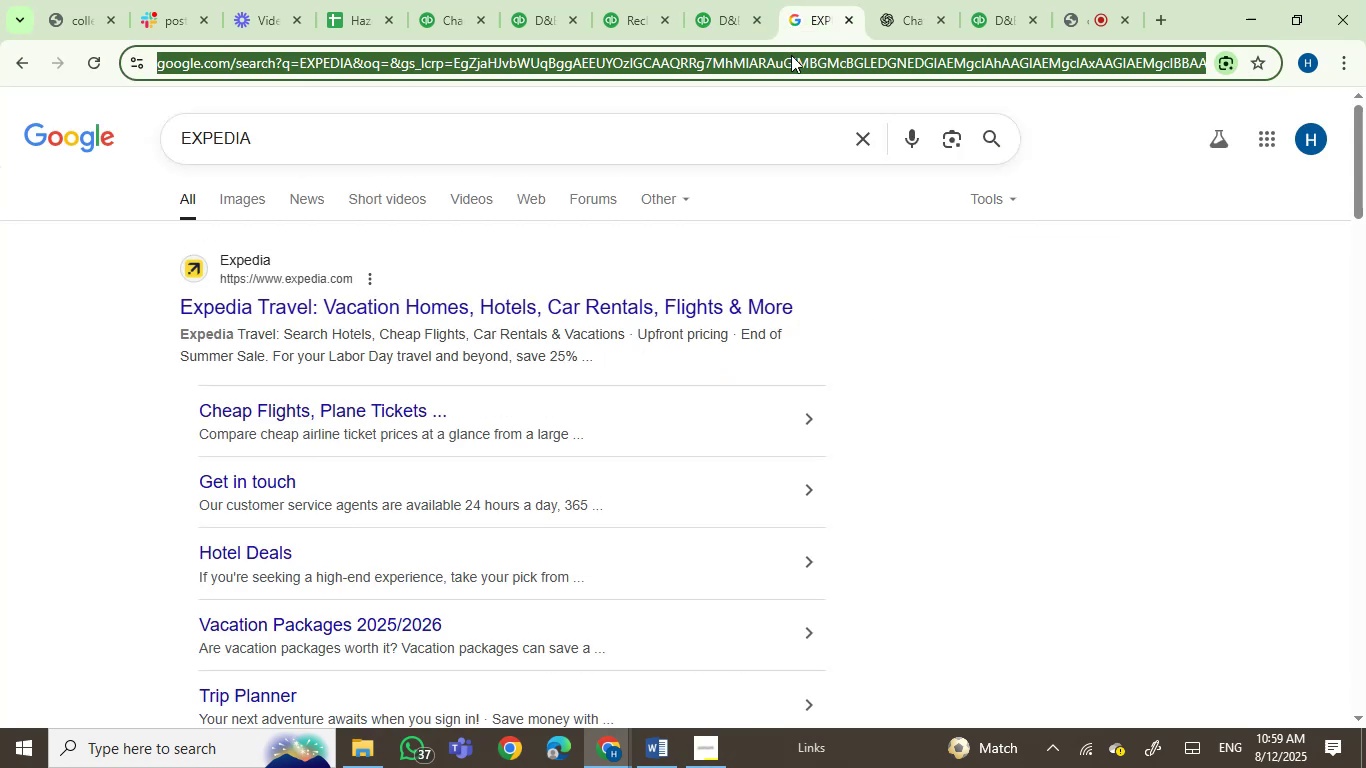 
key(Control+V)
 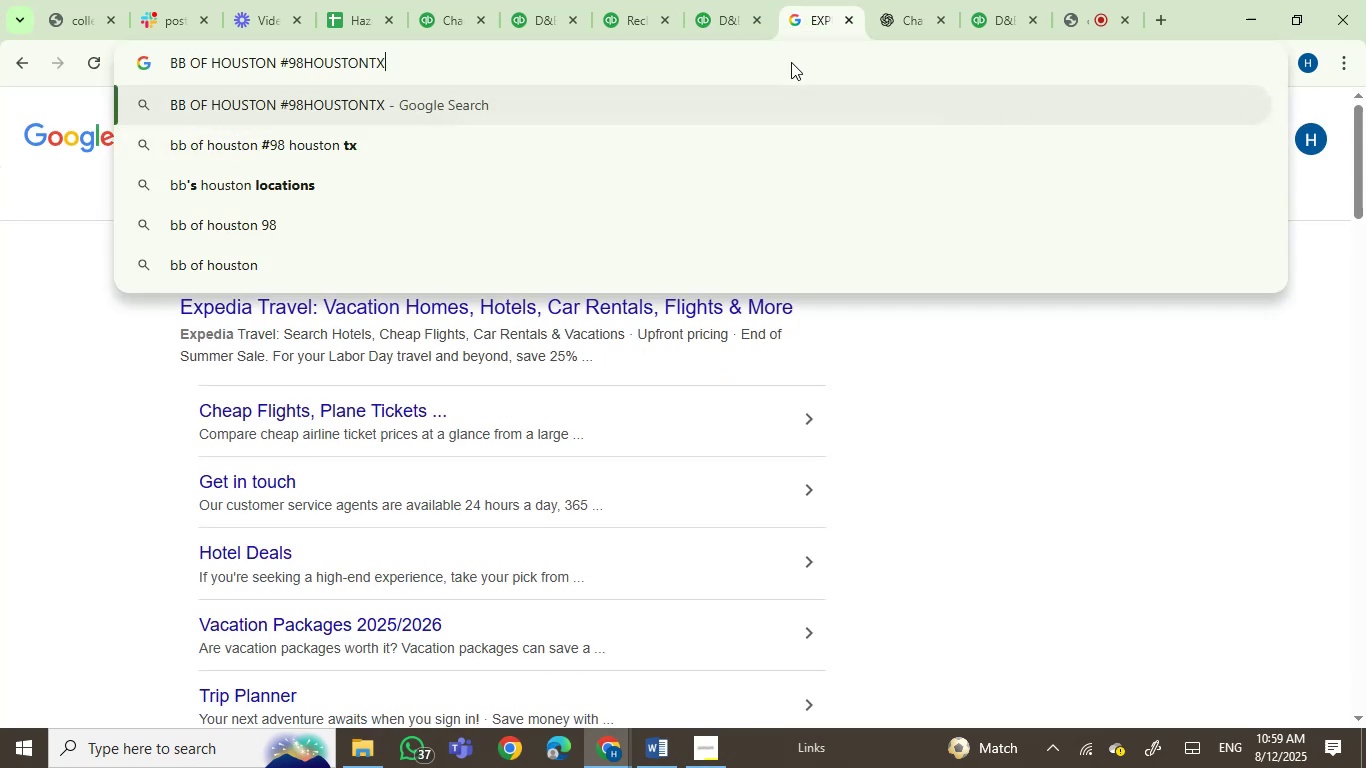 
key(Enter)
 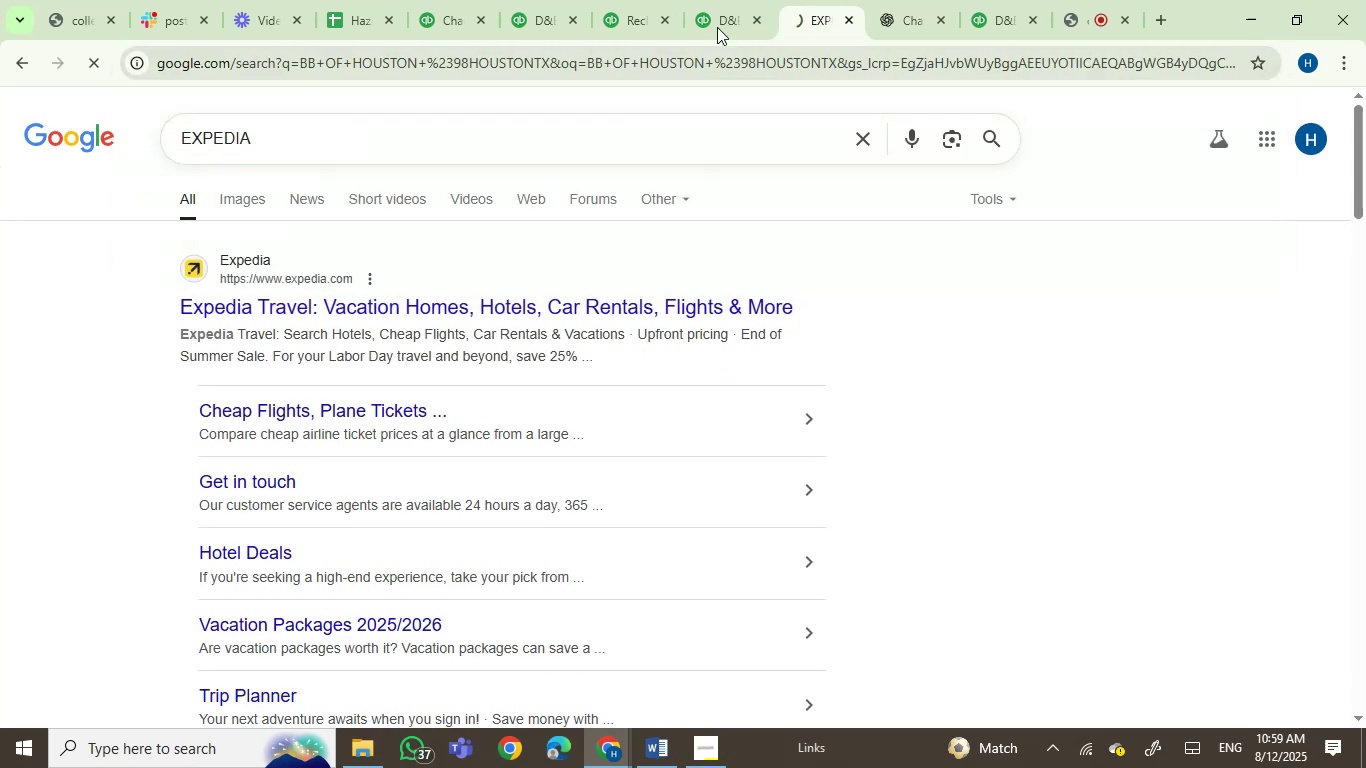 
left_click([717, 11])
 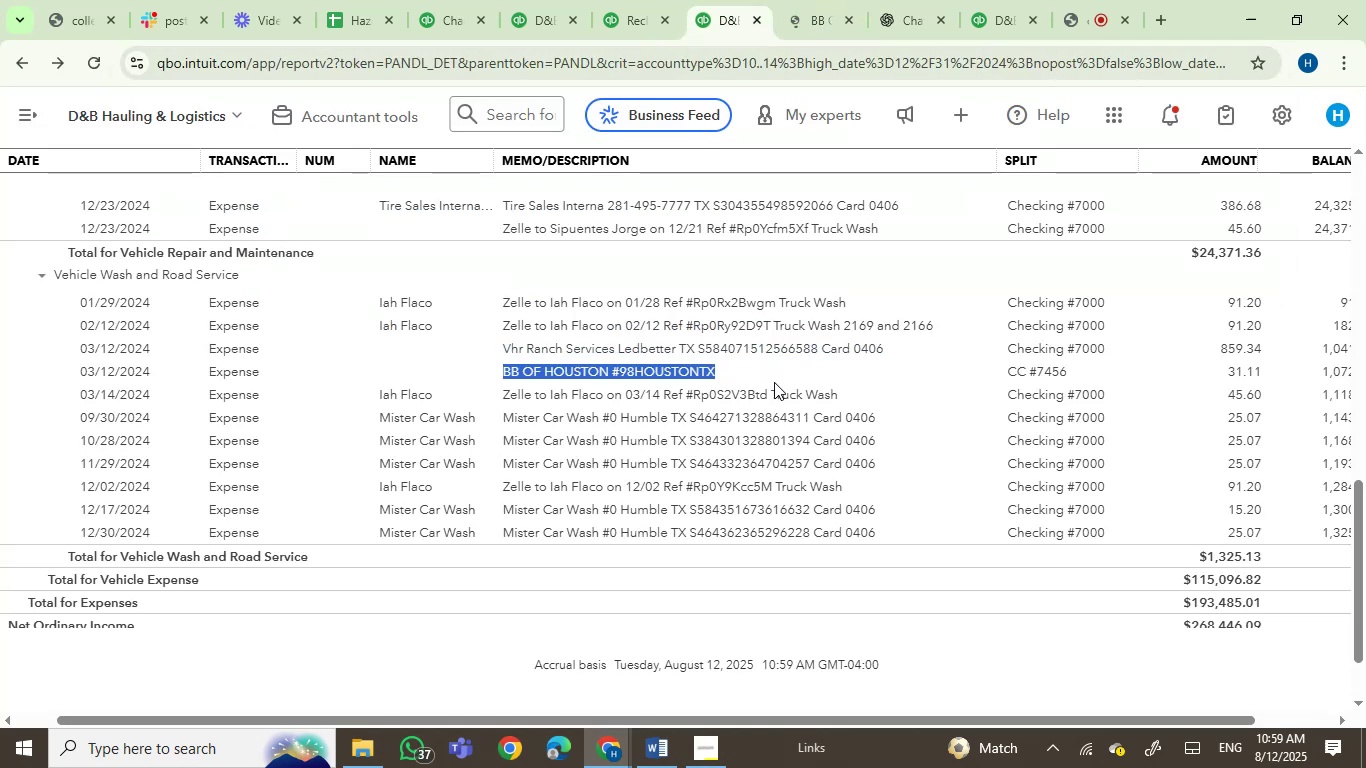 
scroll: coordinate [772, 391], scroll_direction: up, amount: 1.0
 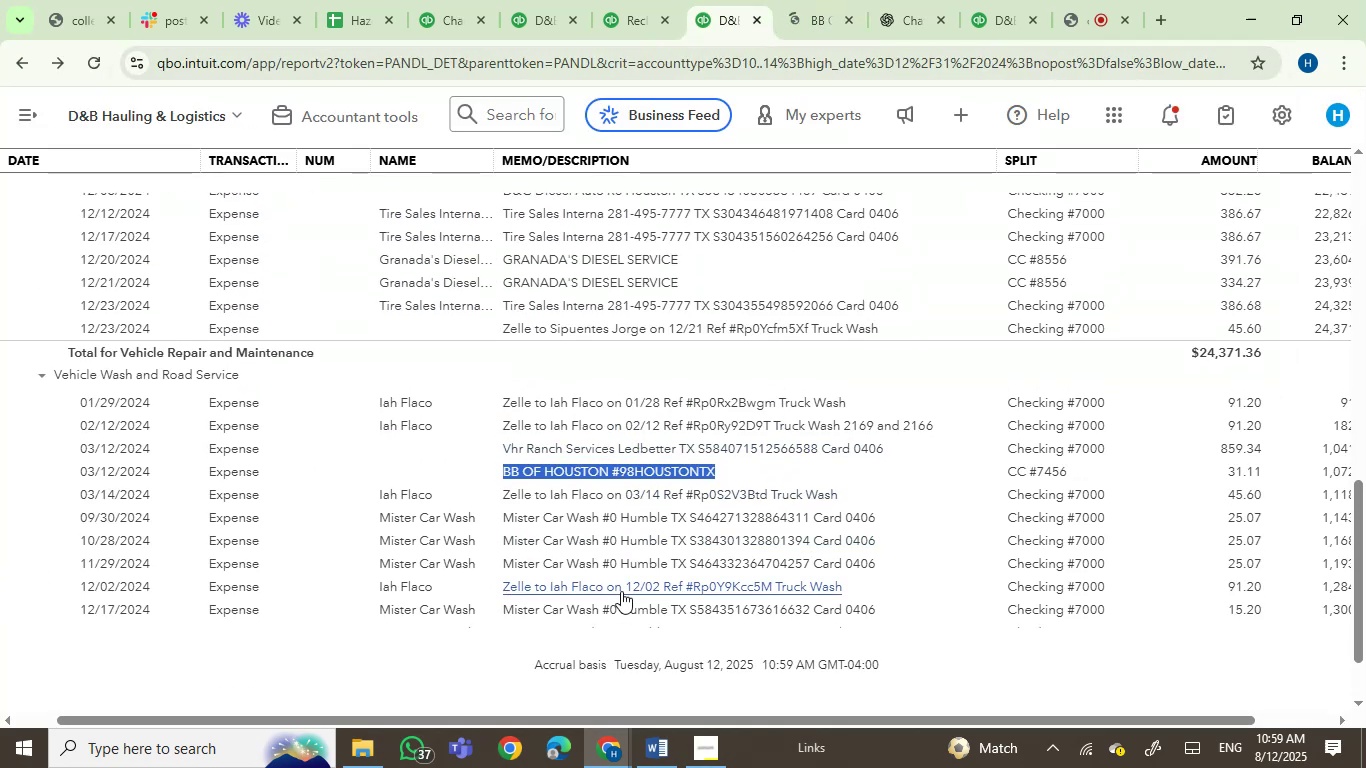 
scroll: coordinate [649, 656], scroll_direction: down, amount: 1.0
 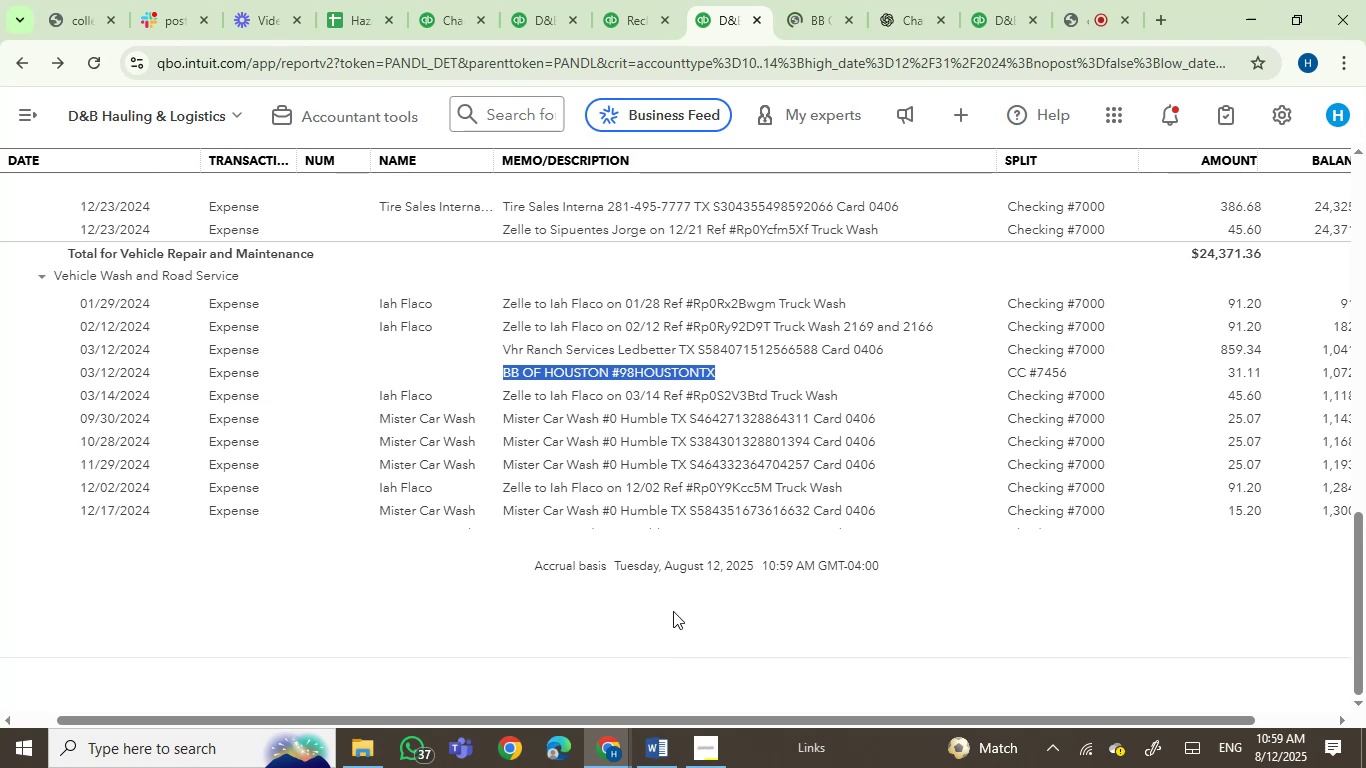 
scroll: coordinate [685, 629], scroll_direction: up, amount: 2.0
 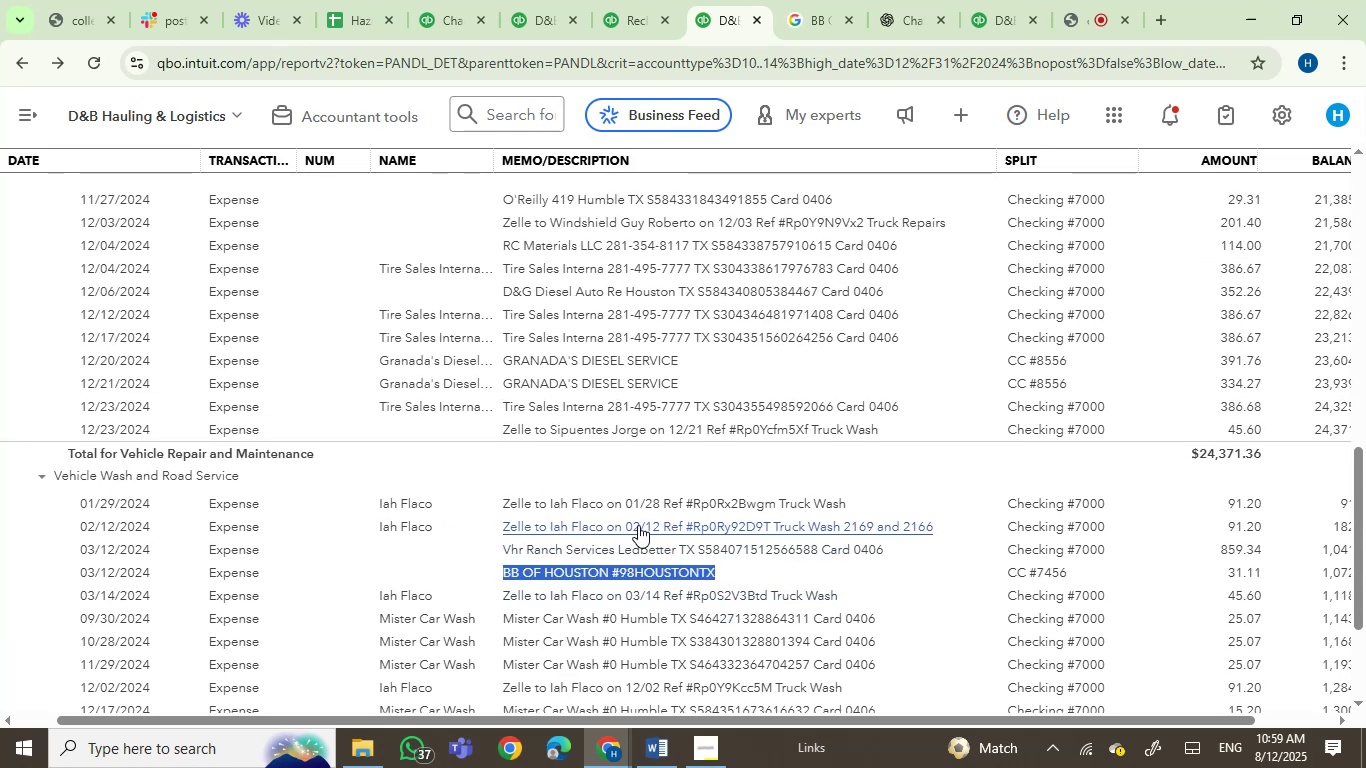 
wait(12.75)
 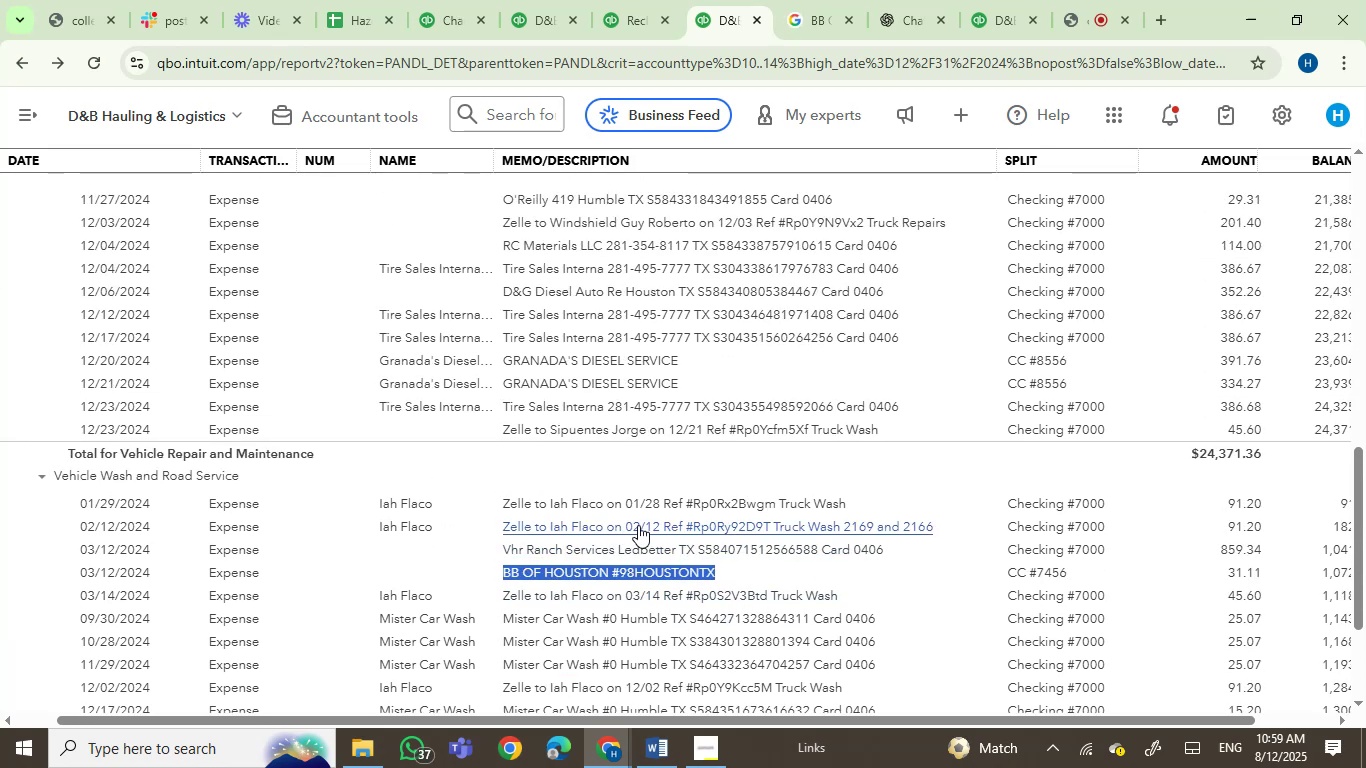 
left_click([788, 0])
 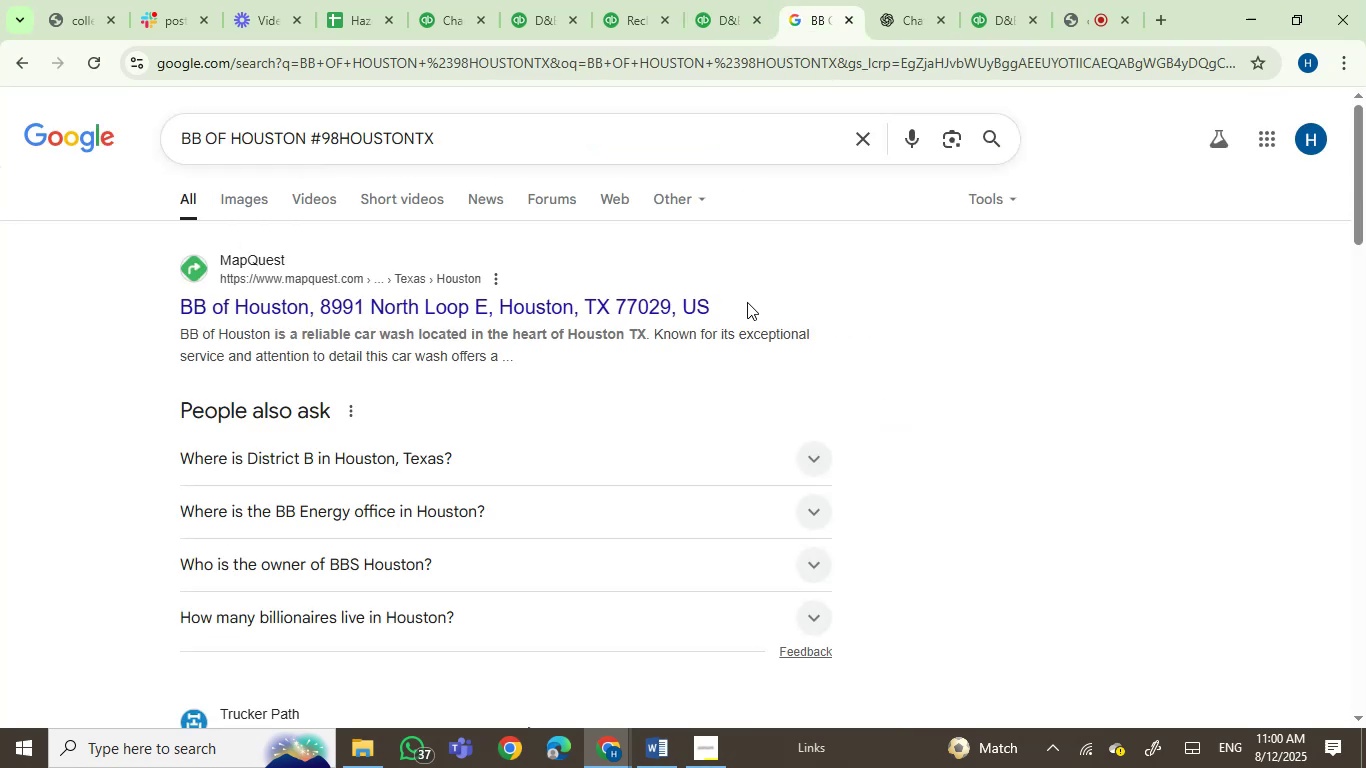 
scroll: coordinate [782, 421], scroll_direction: down, amount: 3.0
 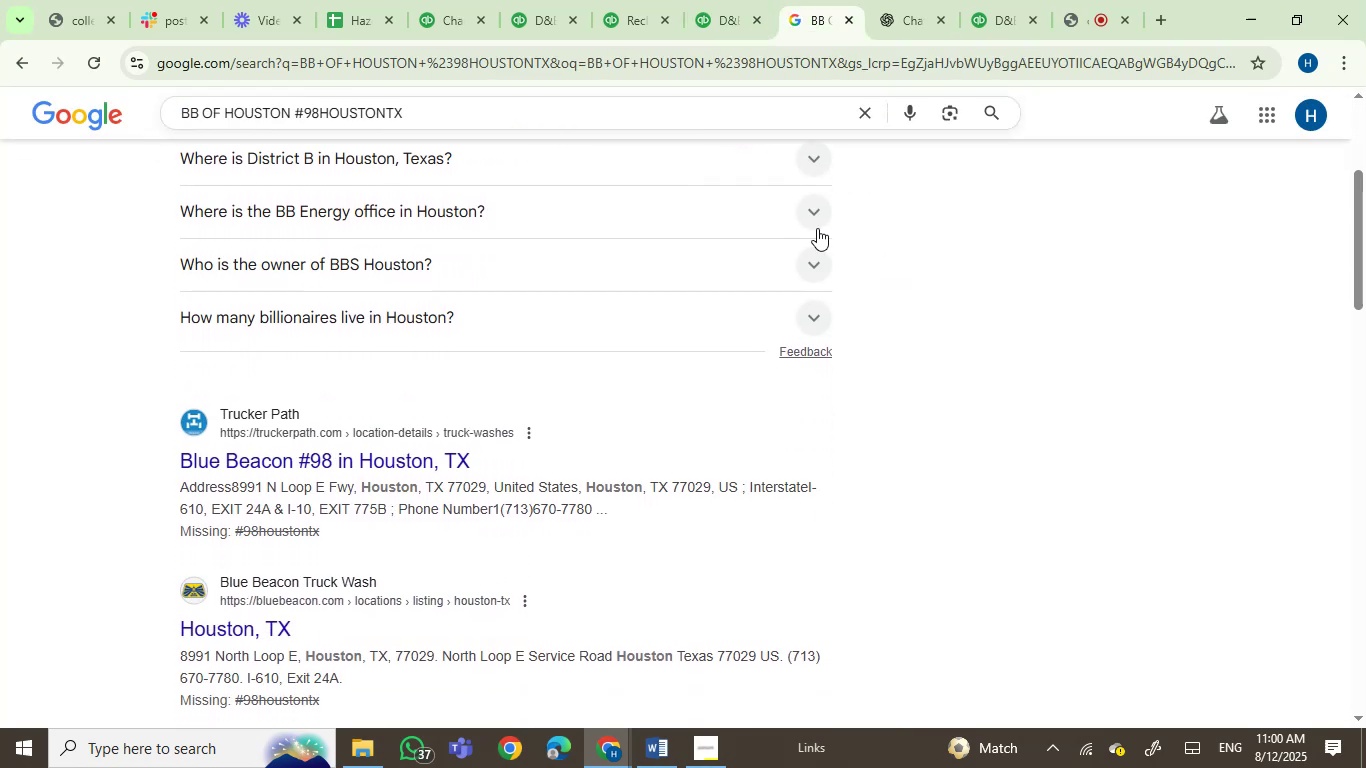 
left_click([719, 0])
 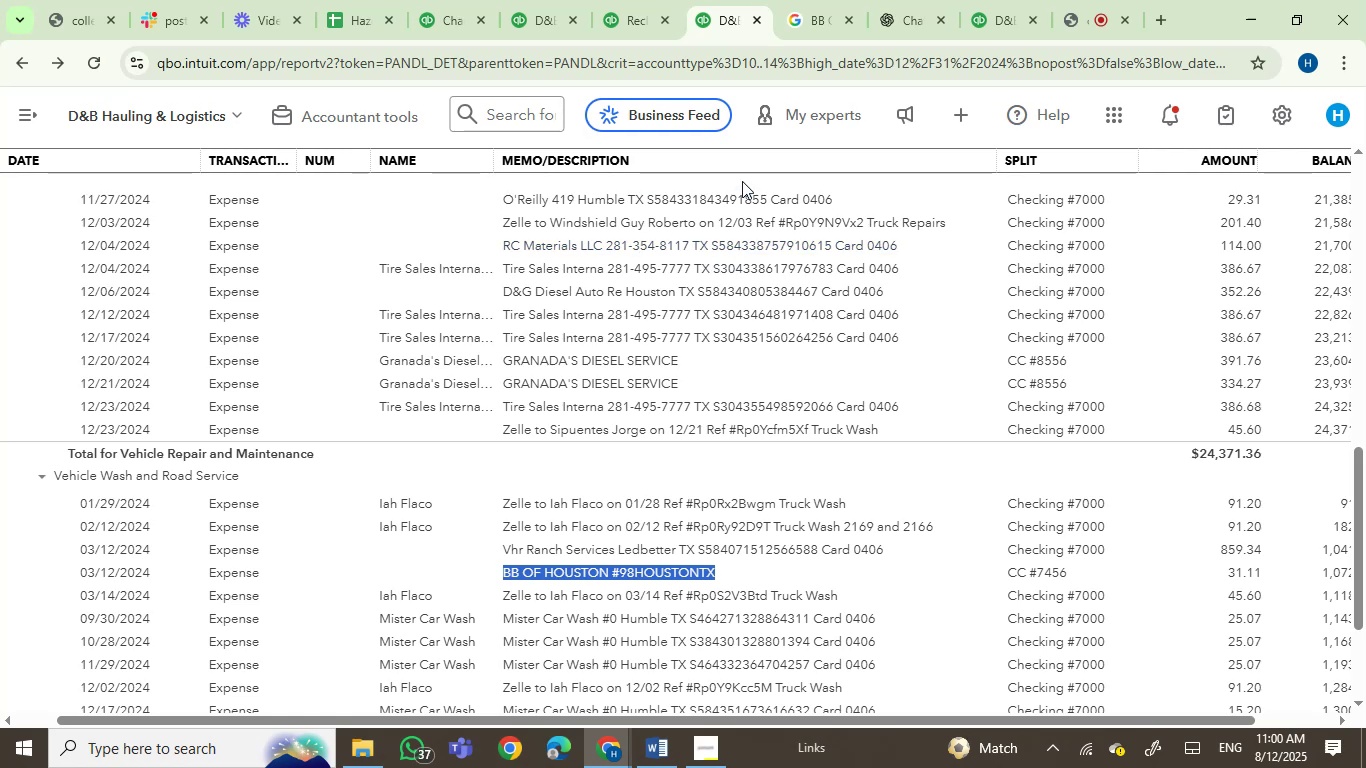 
left_click([800, 0])
 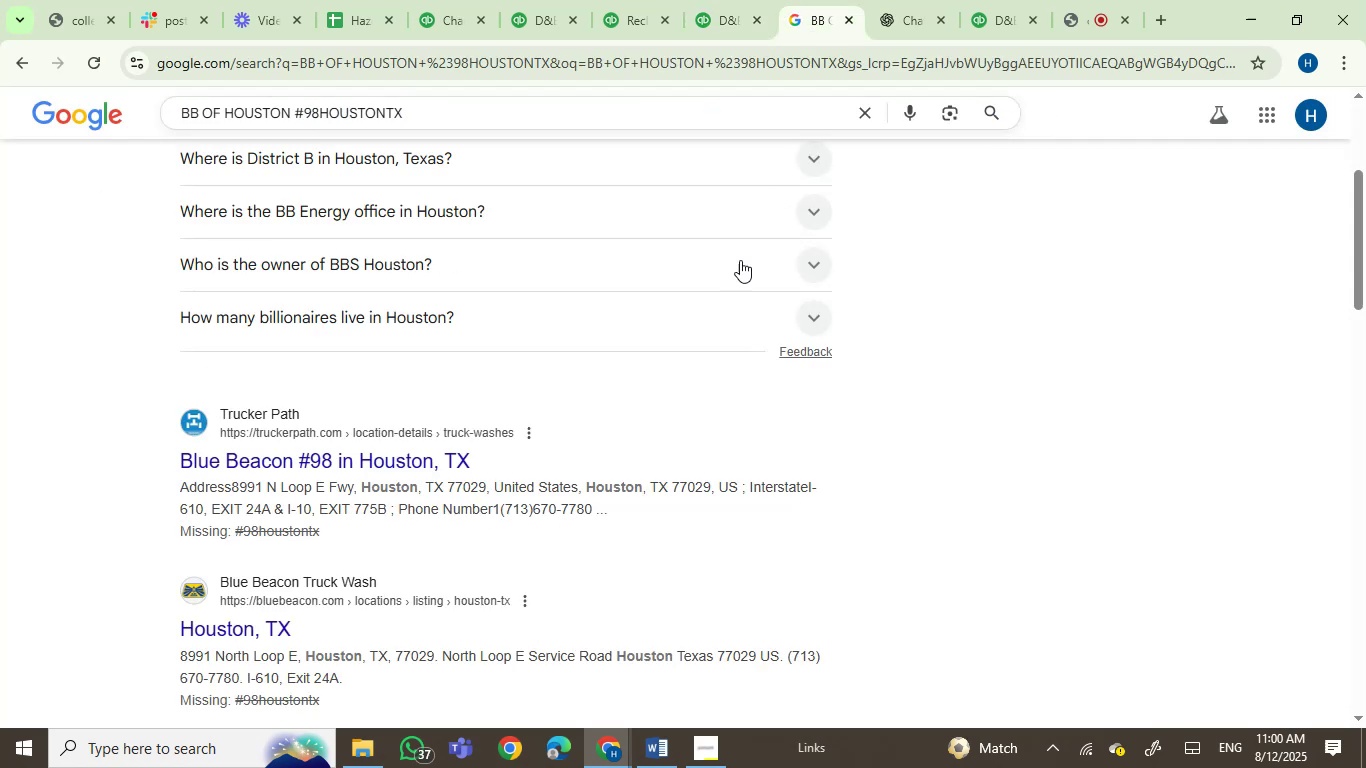 
scroll: coordinate [725, 359], scroll_direction: down, amount: 5.0
 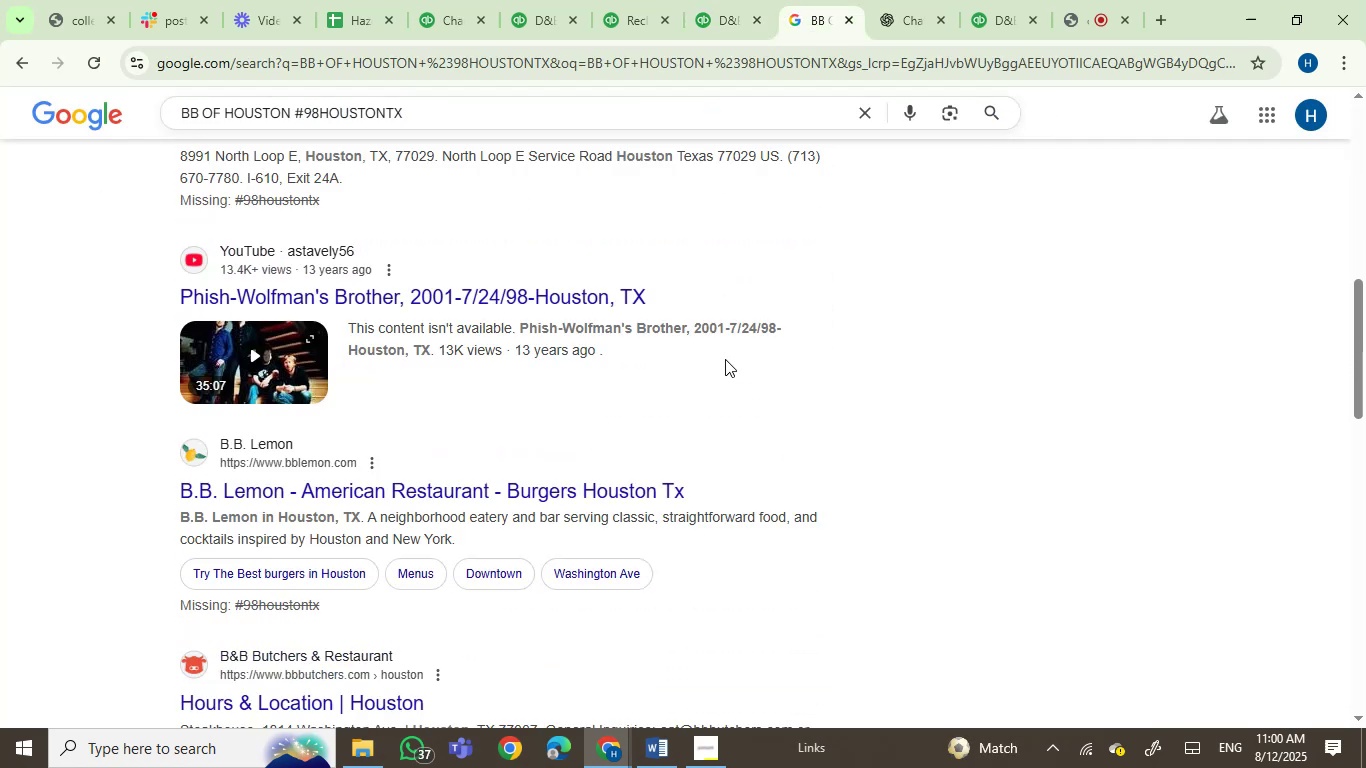 
wait(5.55)
 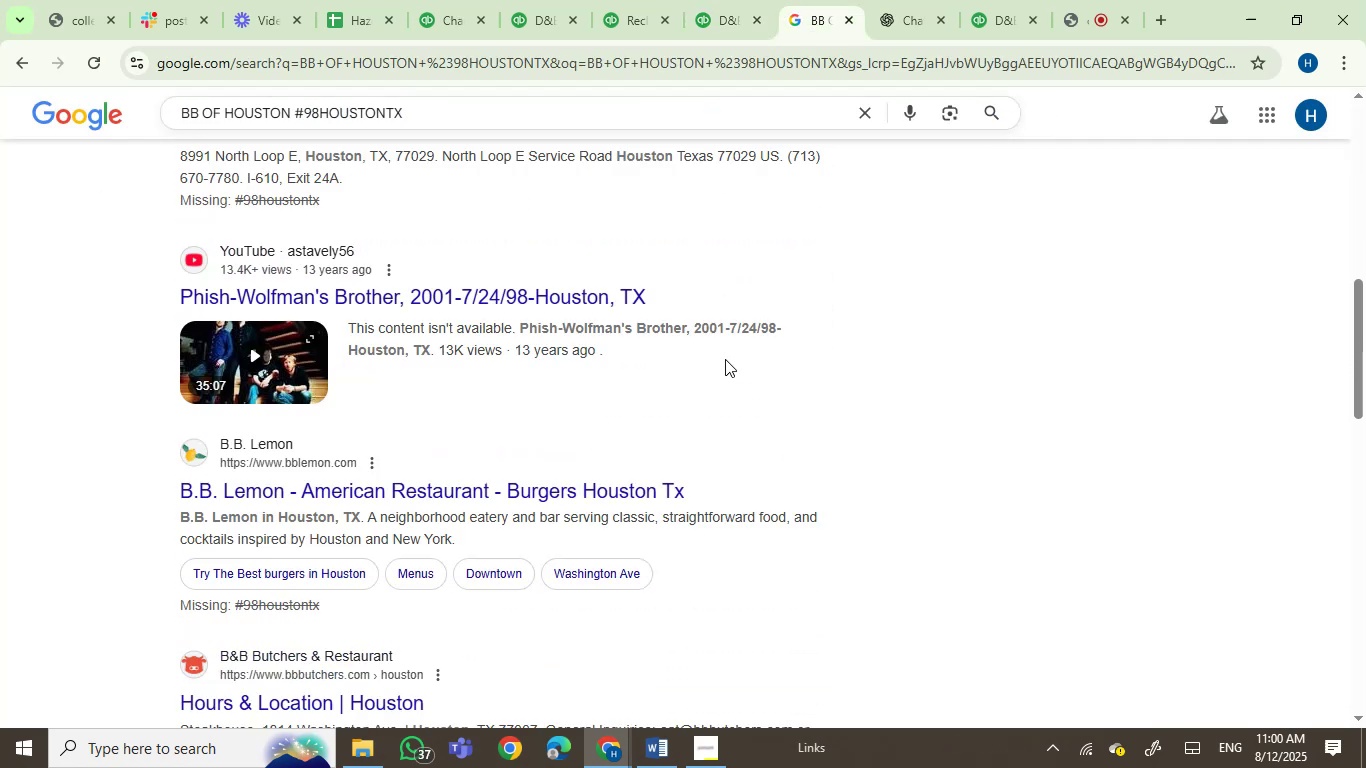 
scroll: coordinate [725, 359], scroll_direction: down, amount: 1.0
 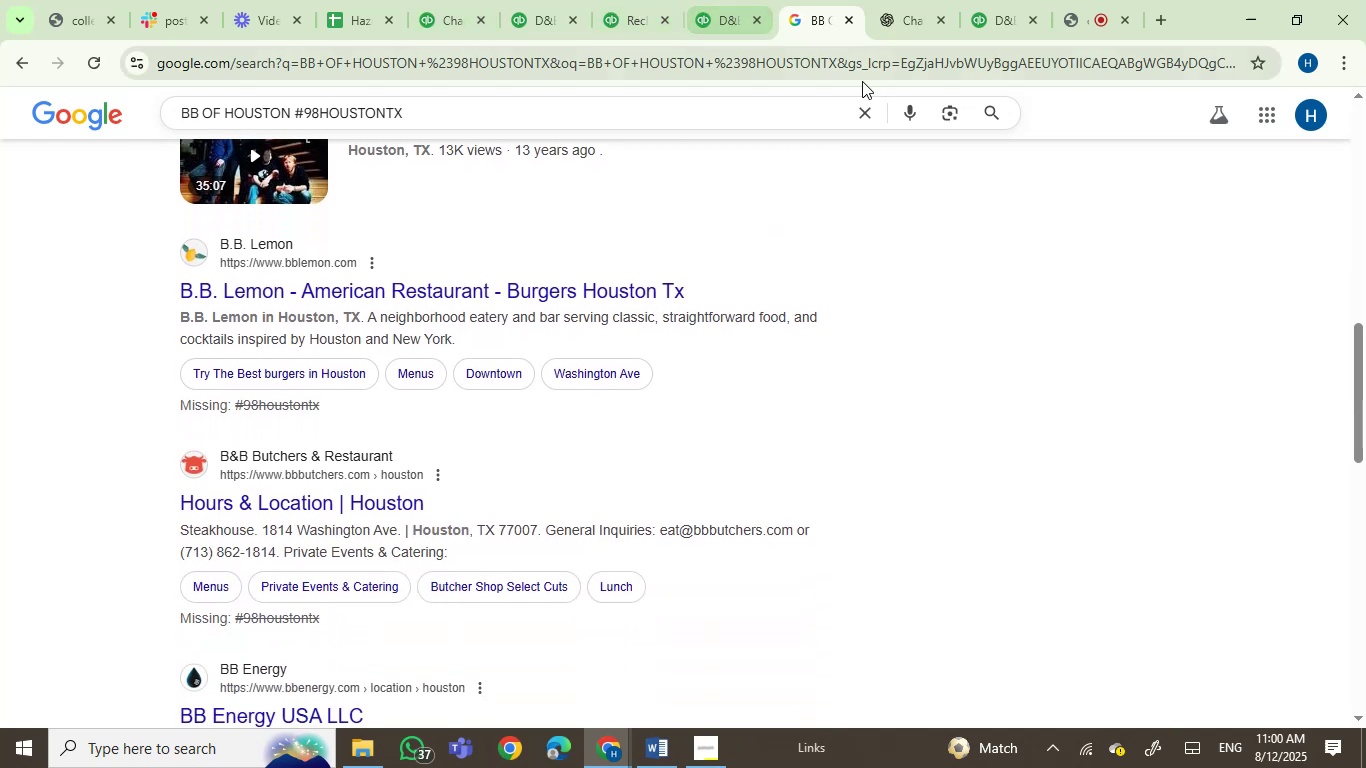 
left_click([895, 25])
 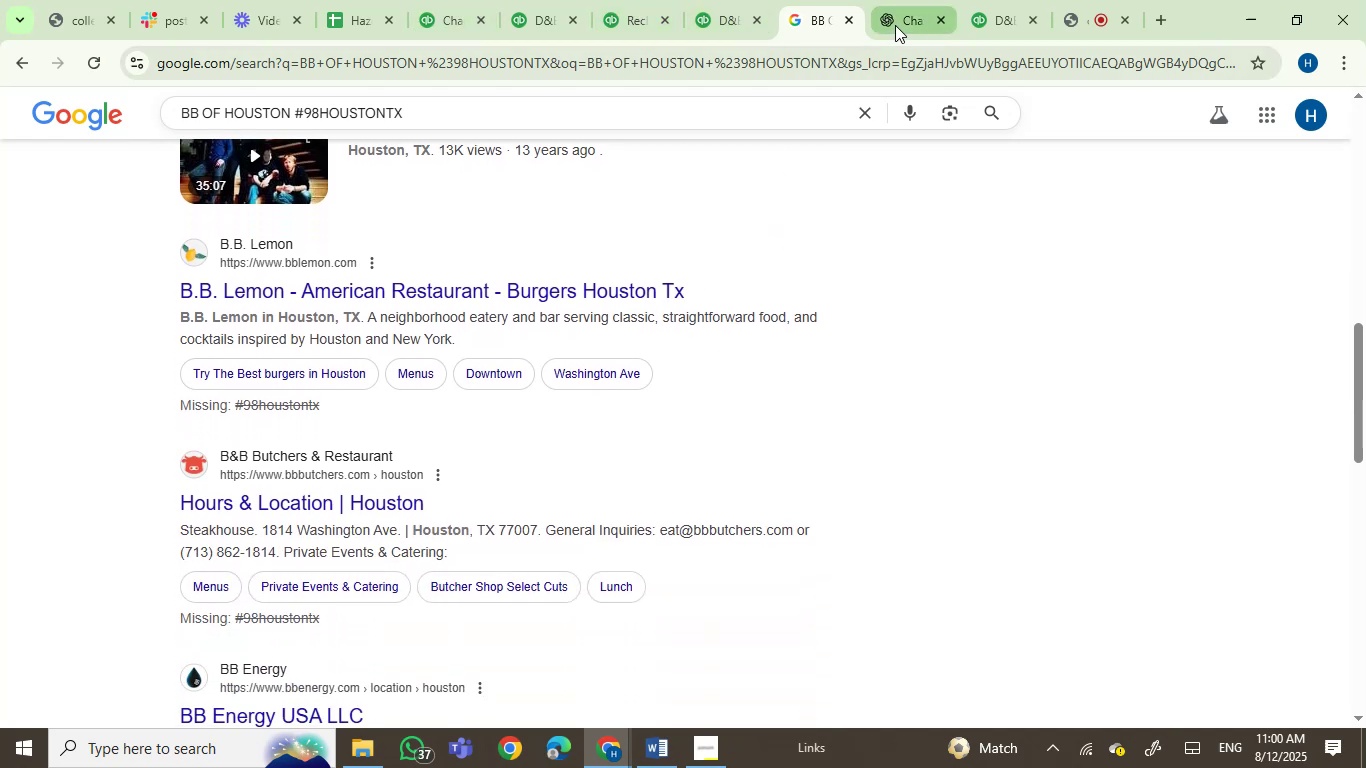 
scroll: coordinate [895, 25], scroll_direction: down, amount: 1.0
 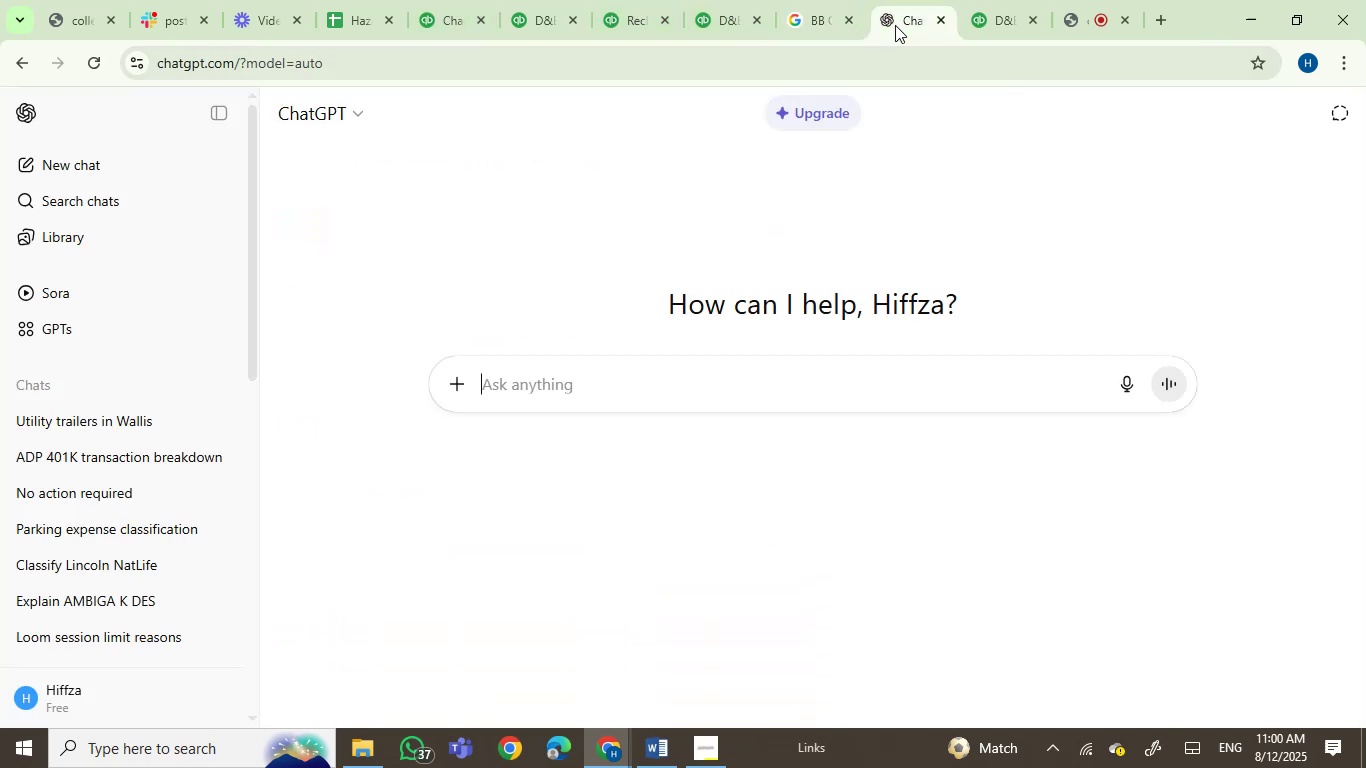 
key(Control+V)
 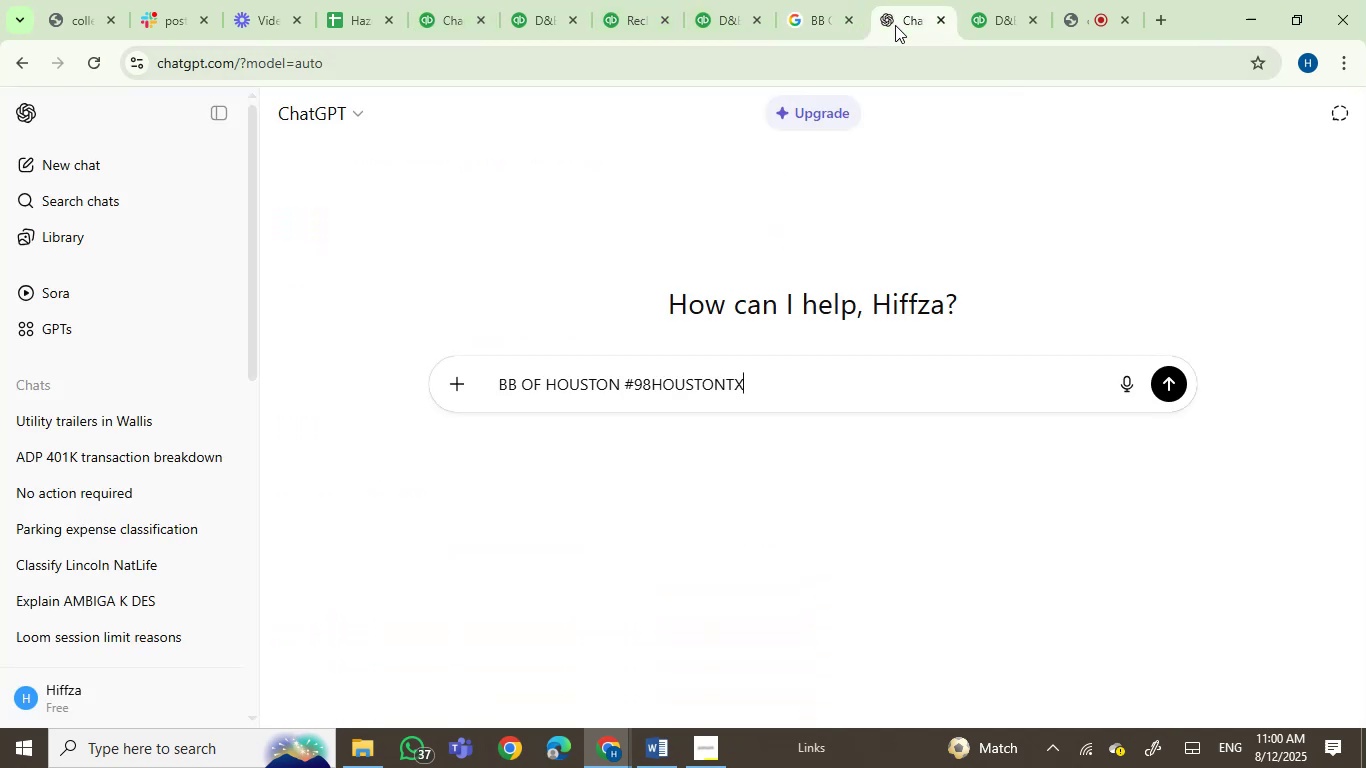 
key(BracketRight)
 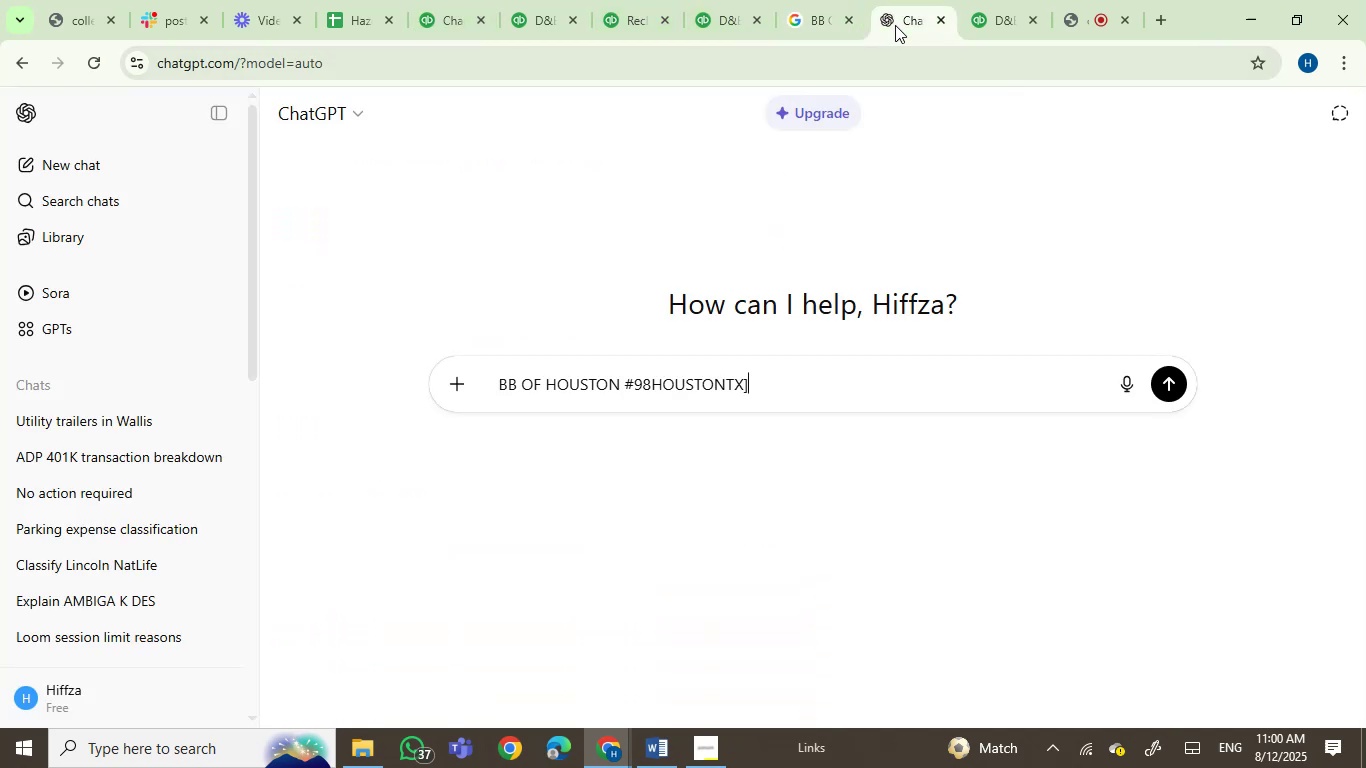 
key(Backspace)
 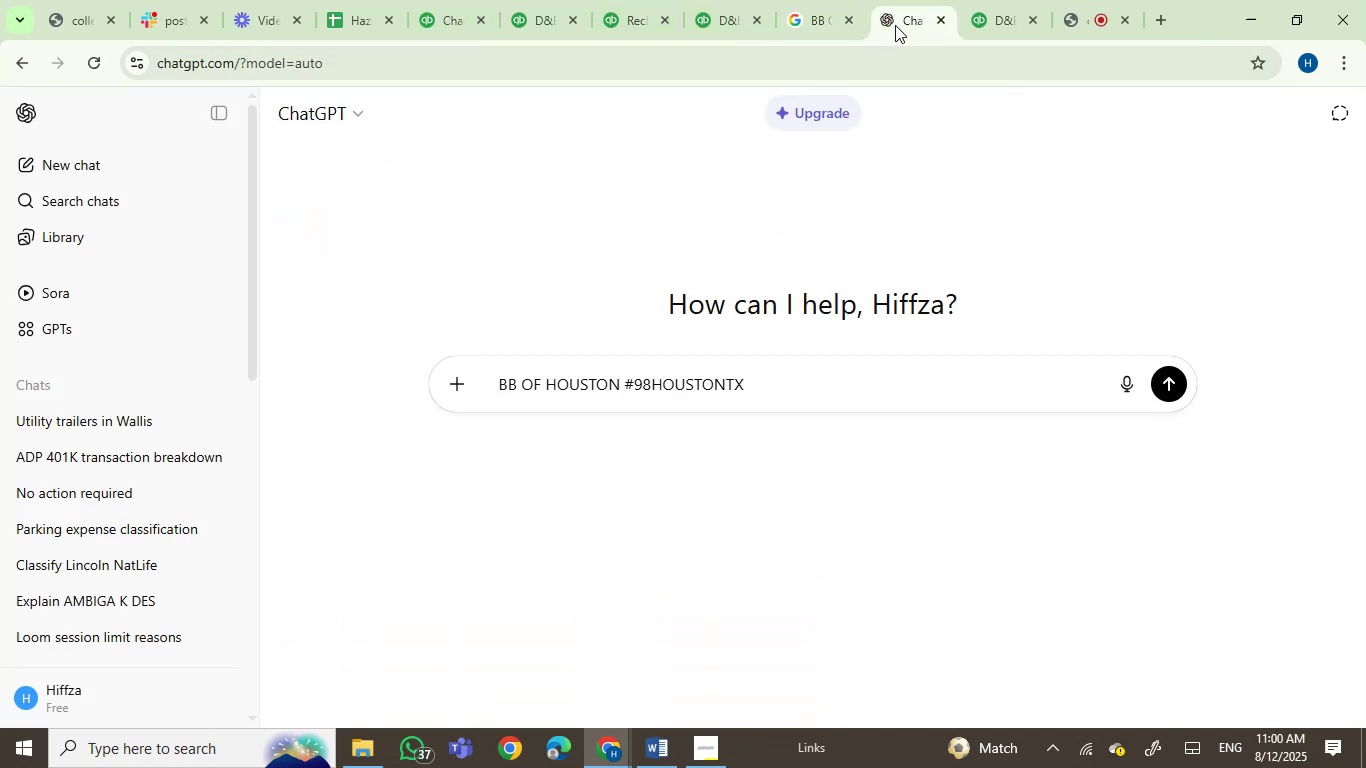 
key(Enter)
 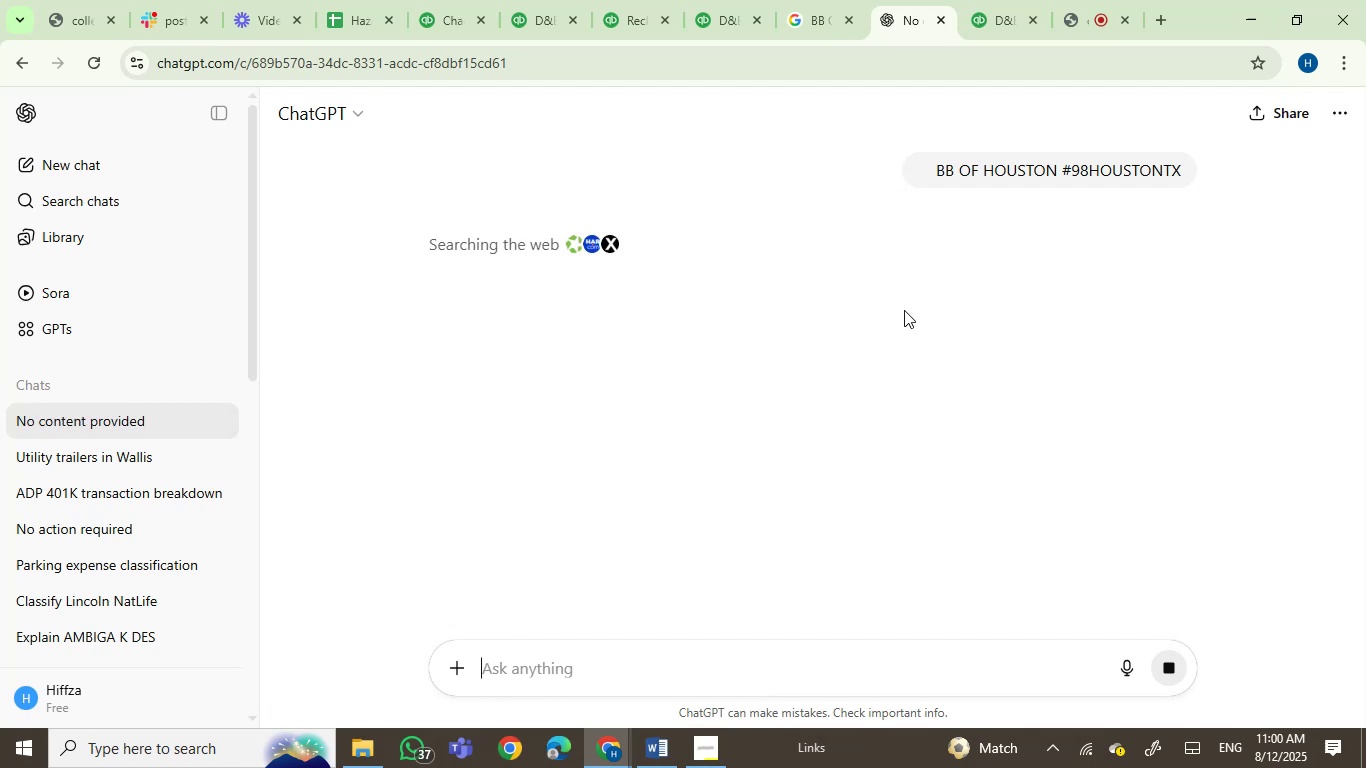 
wait(11.79)
 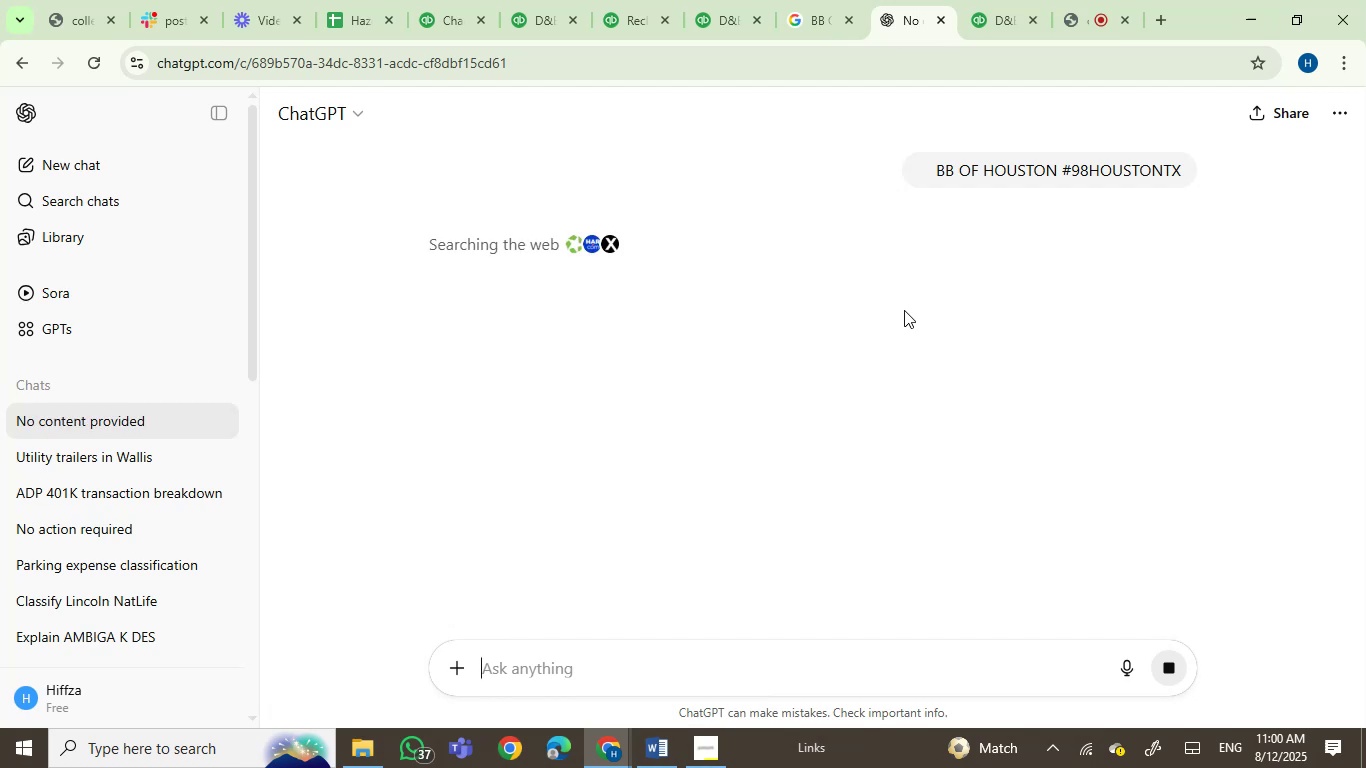 
scroll: coordinate [896, 359], scroll_direction: down, amount: 3.0
 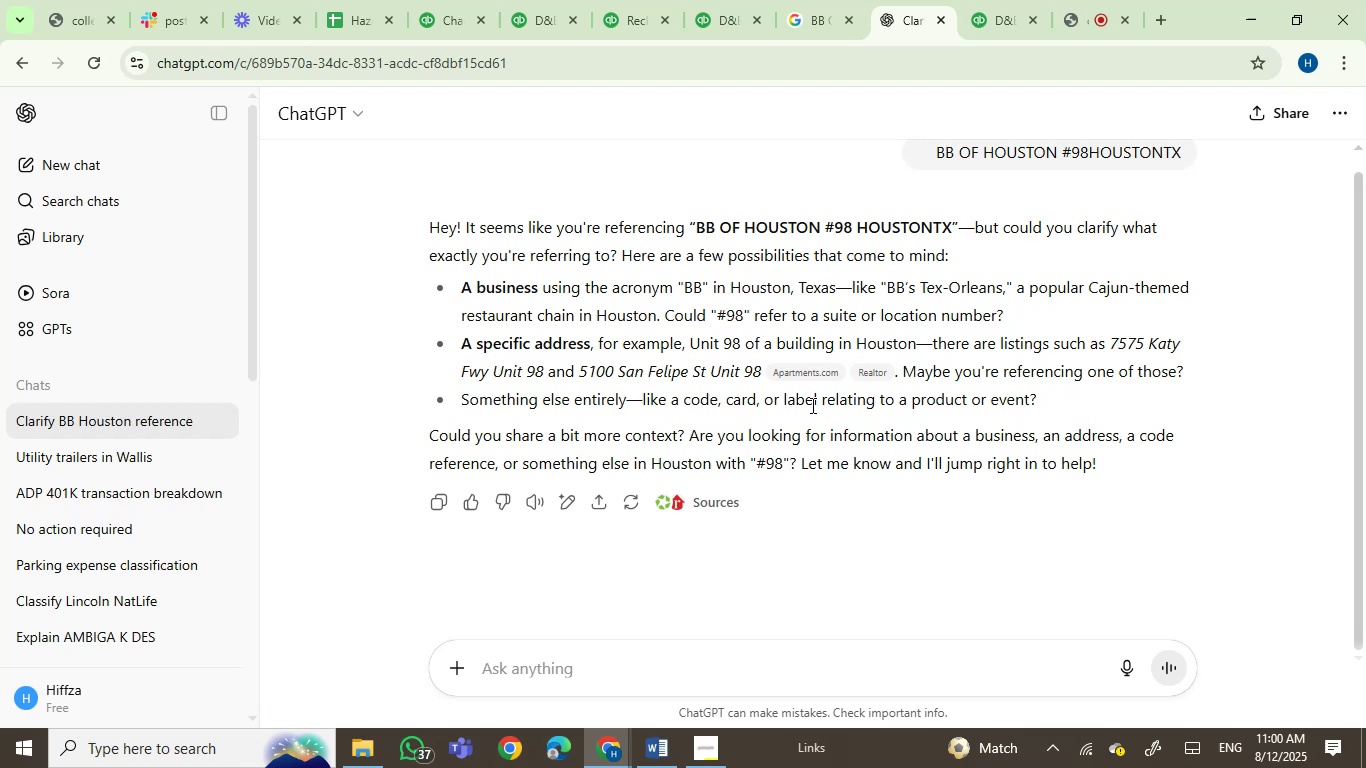 
wait(10.0)
 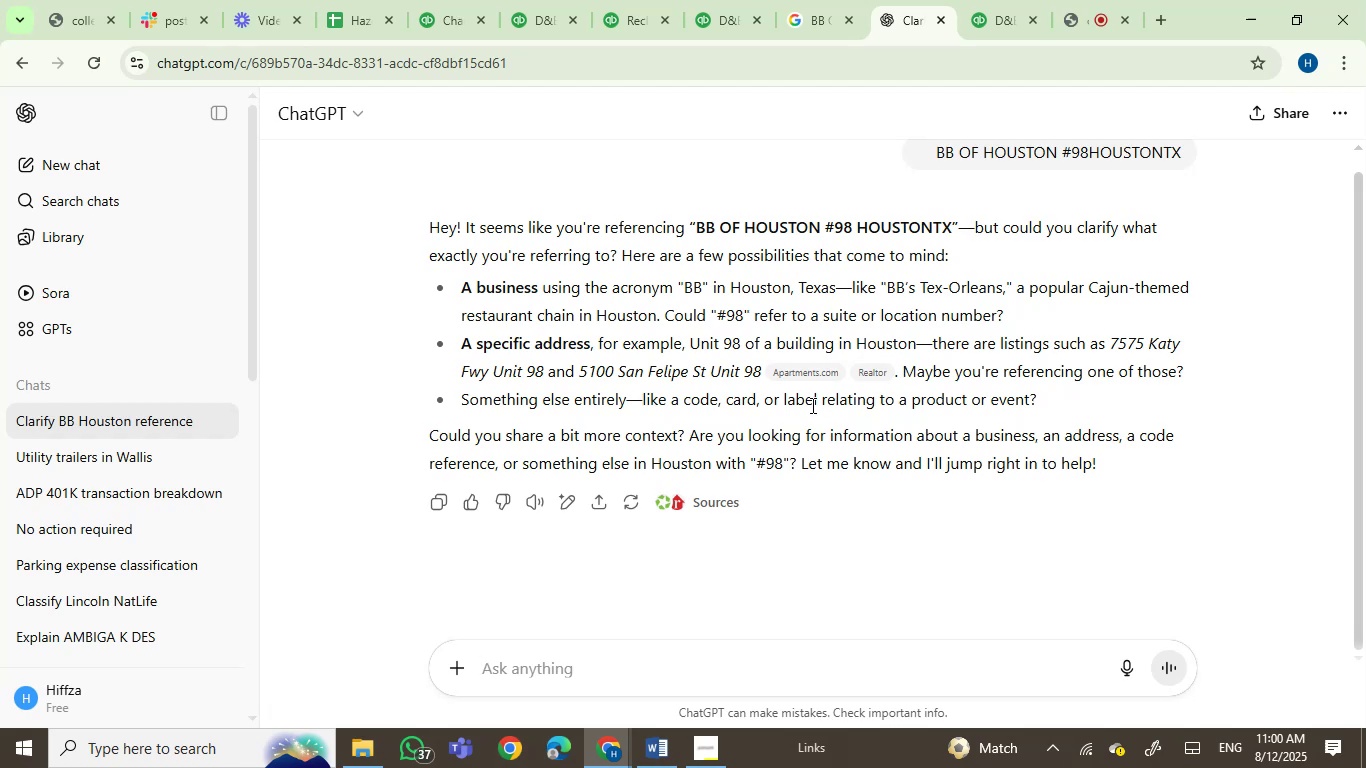 
left_click([105, 493])
 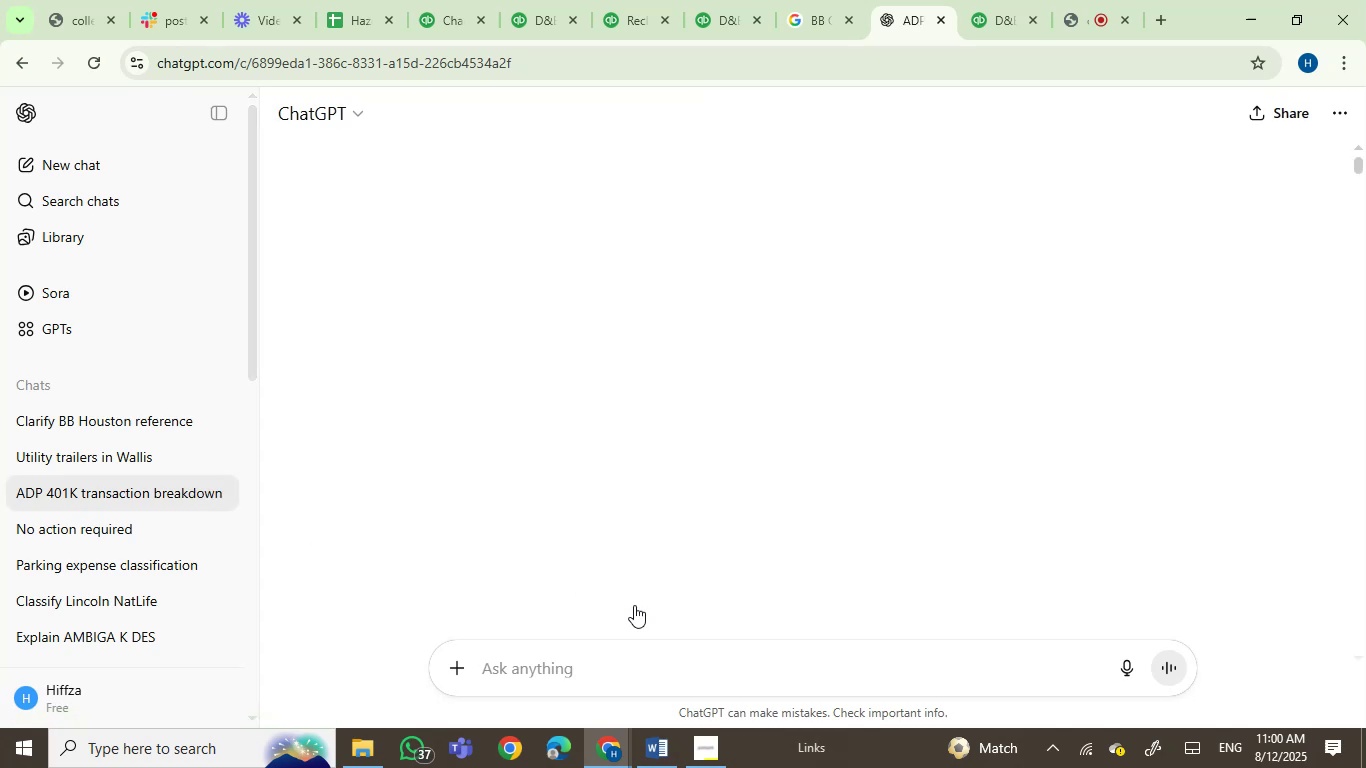 
key(Control+V)
 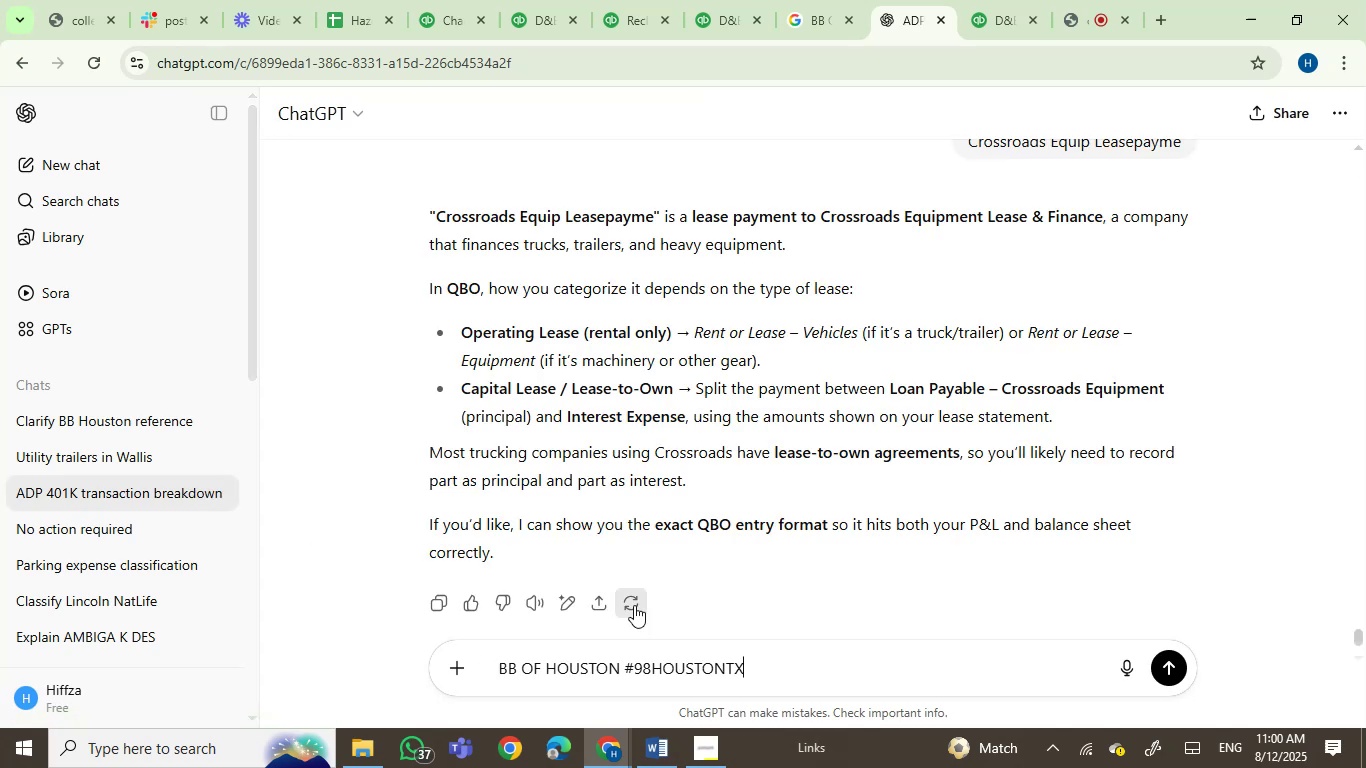 
key(Enter)
 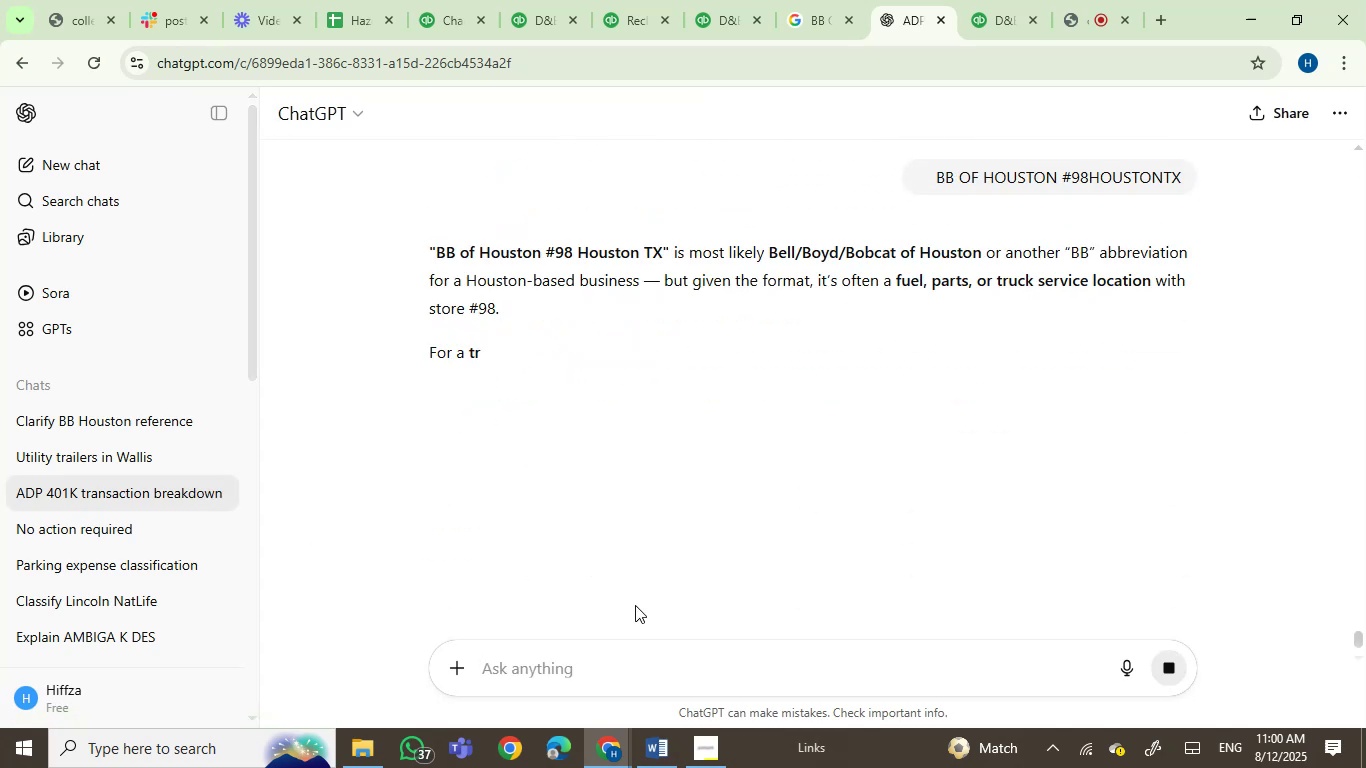 
wait(10.32)
 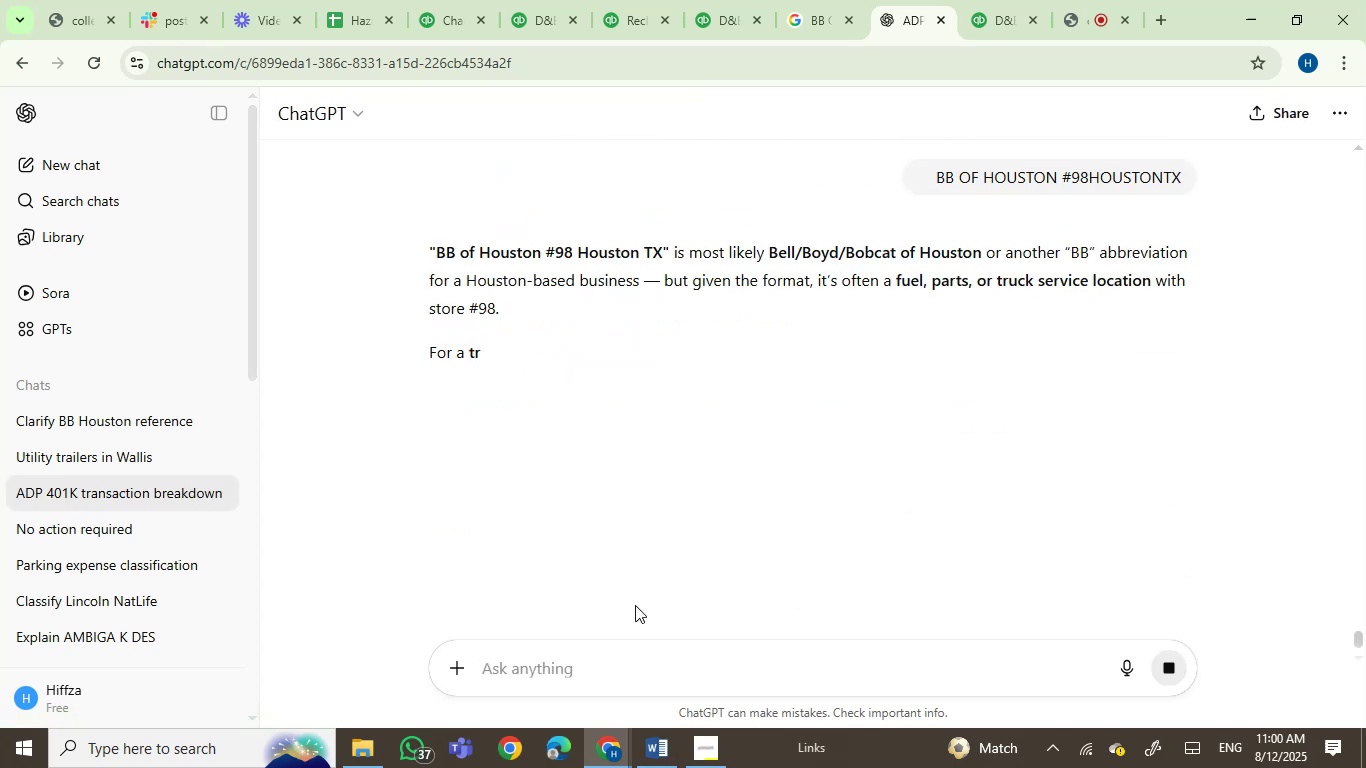 
left_click([816, 5])
 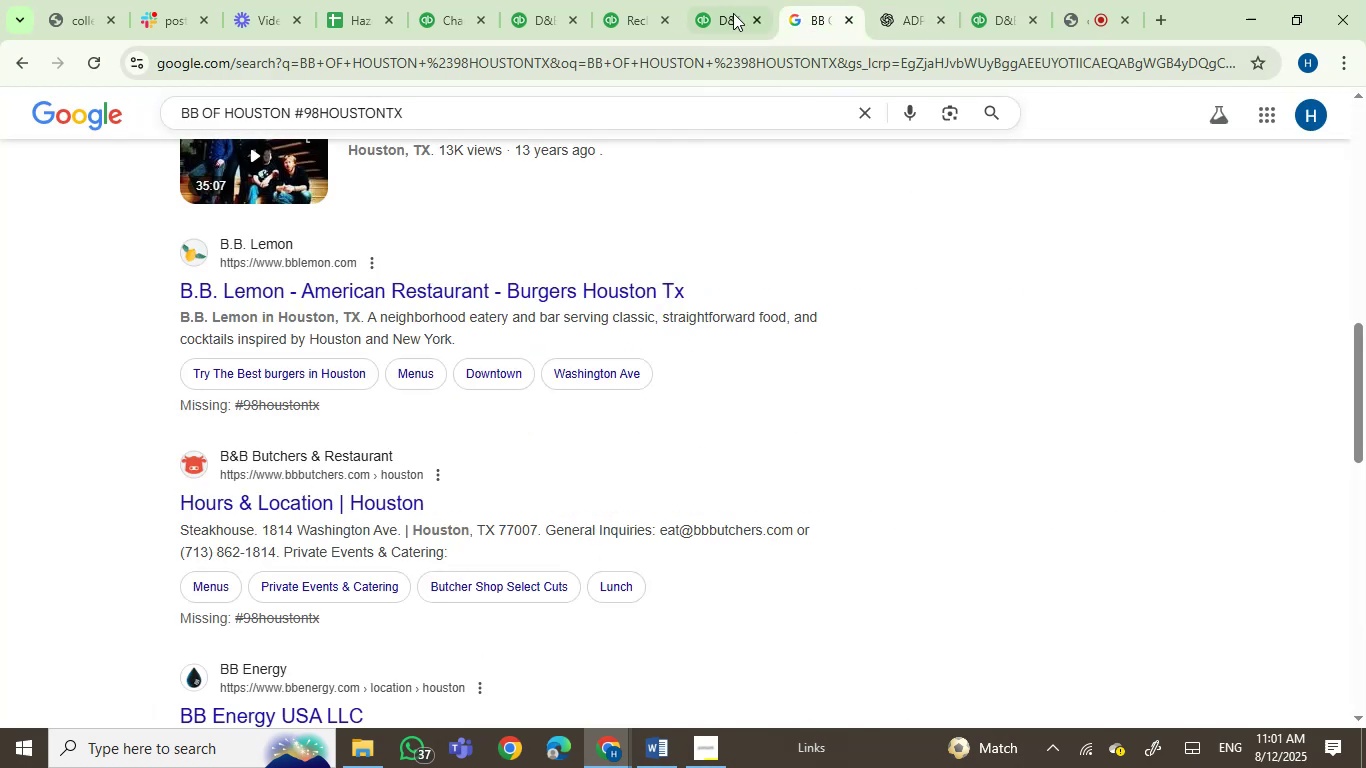 
left_click([708, 0])
 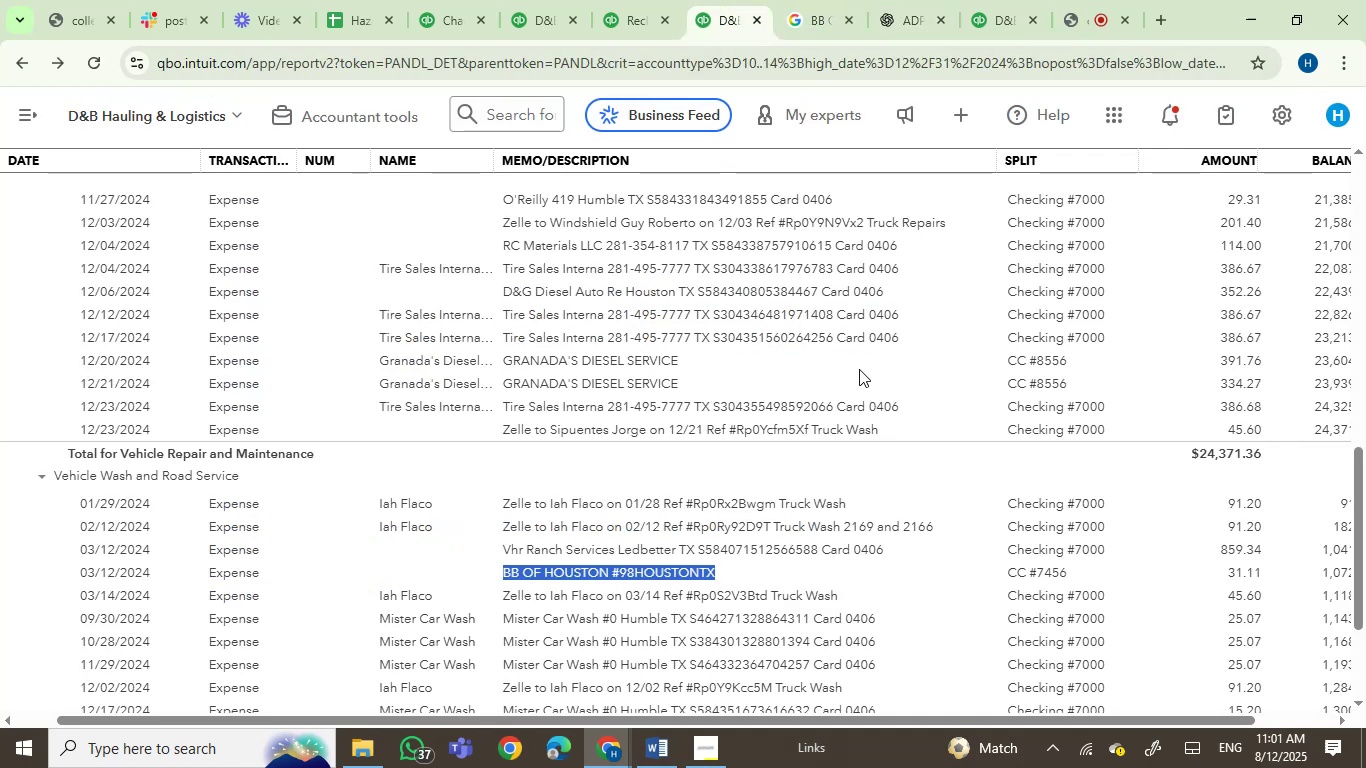 
scroll: coordinate [859, 369], scroll_direction: down, amount: 1.0
 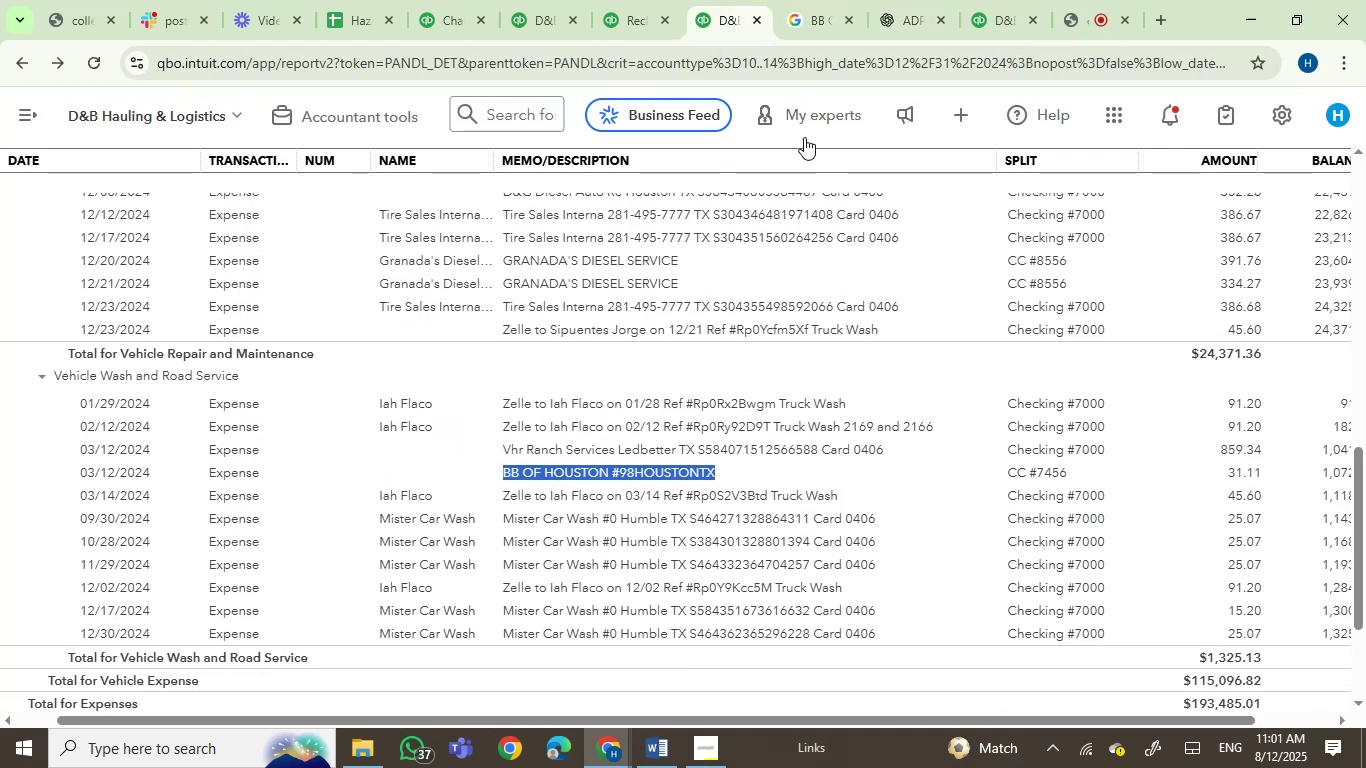 
left_click([620, 14])
 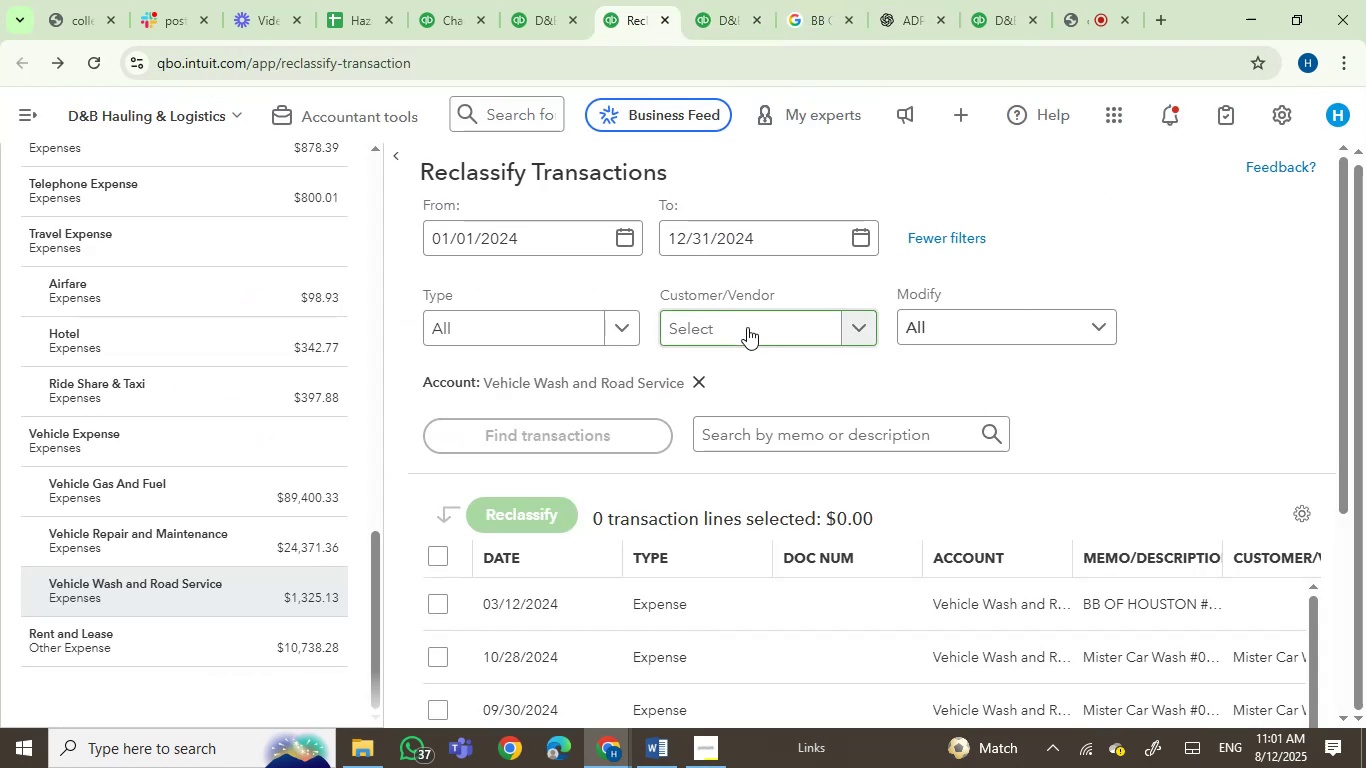 
scroll: coordinate [745, 373], scroll_direction: down, amount: 2.0
 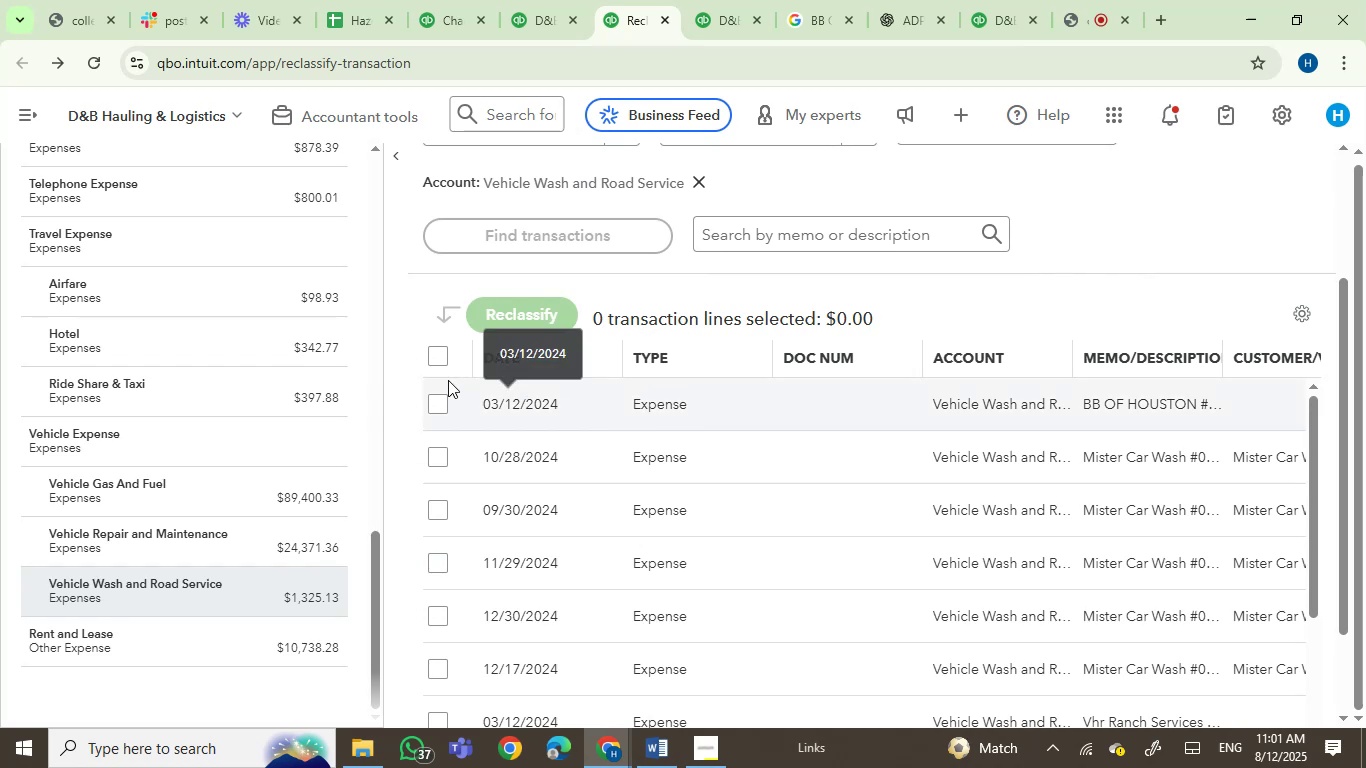 
left_click([436, 396])
 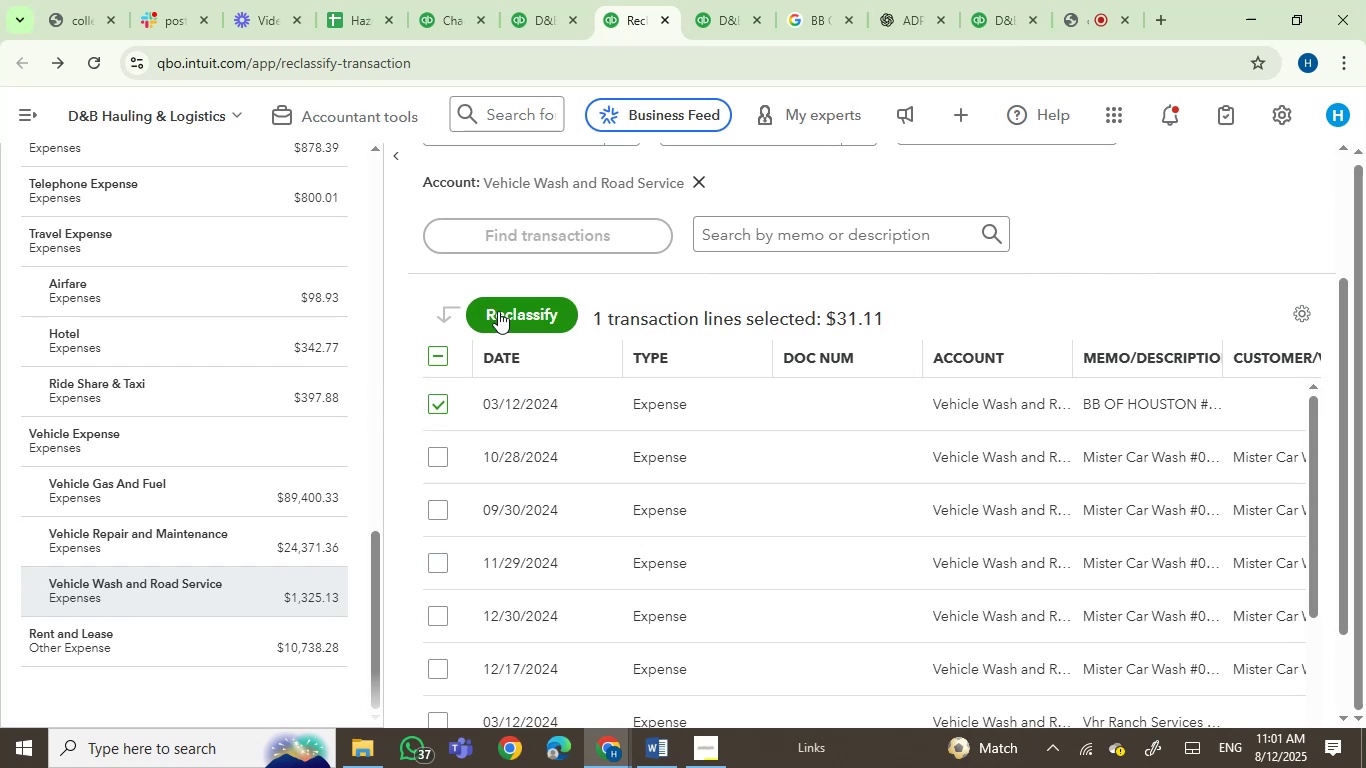 
left_click([500, 310])
 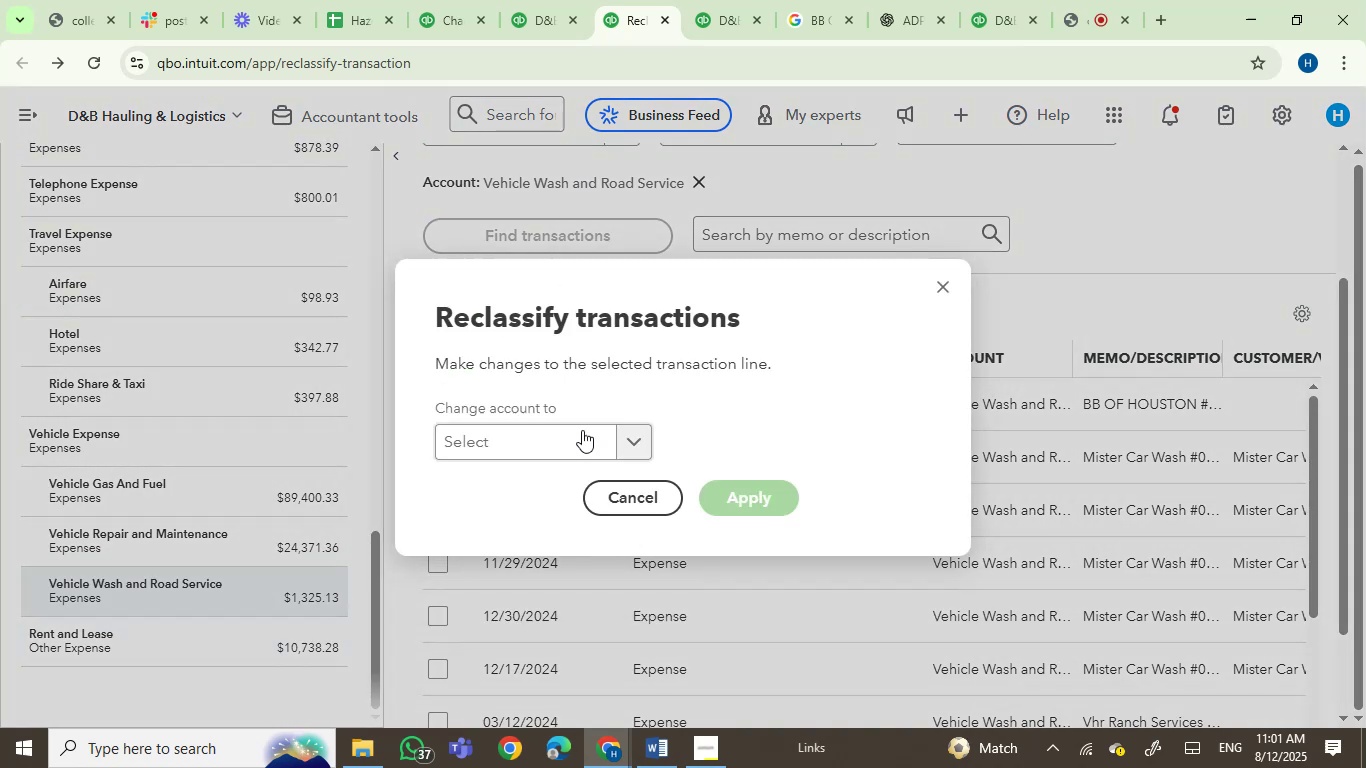 
left_click([575, 435])
 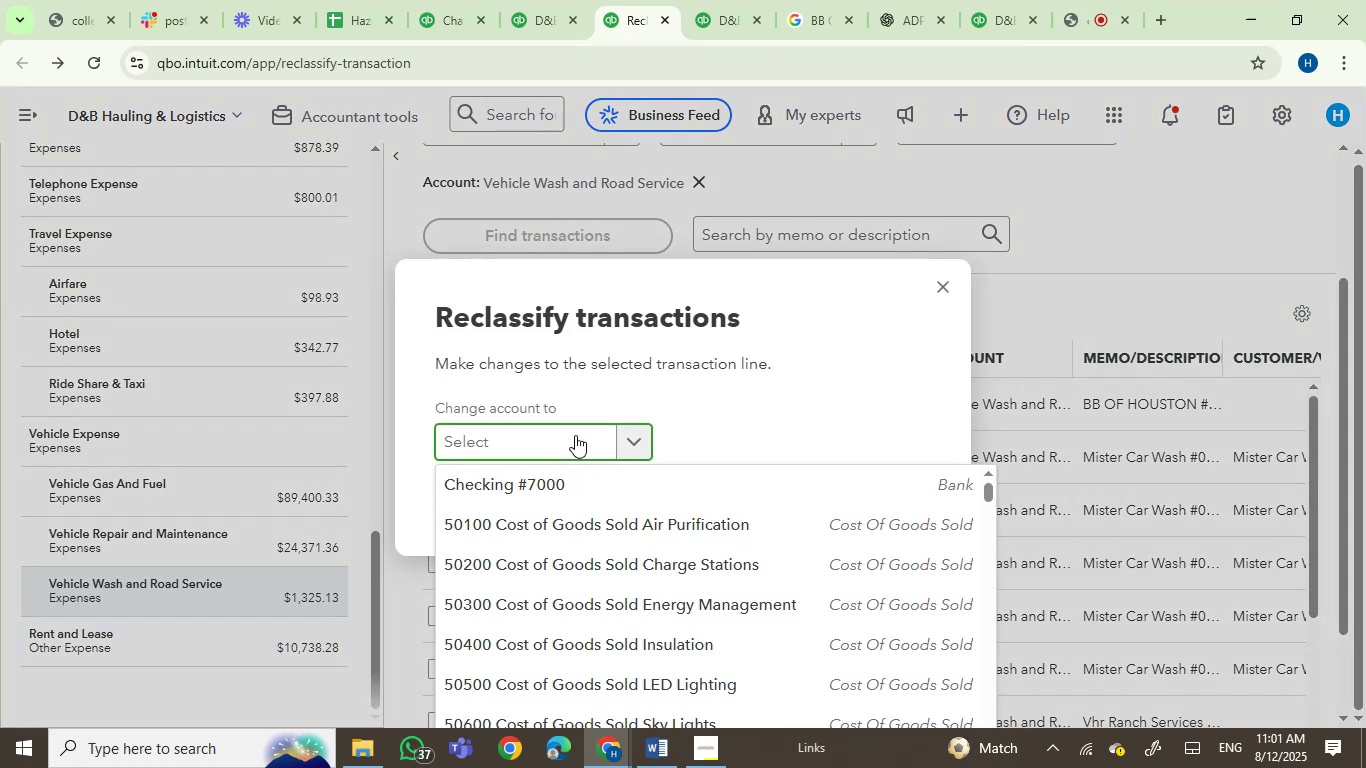 
type(gas)
 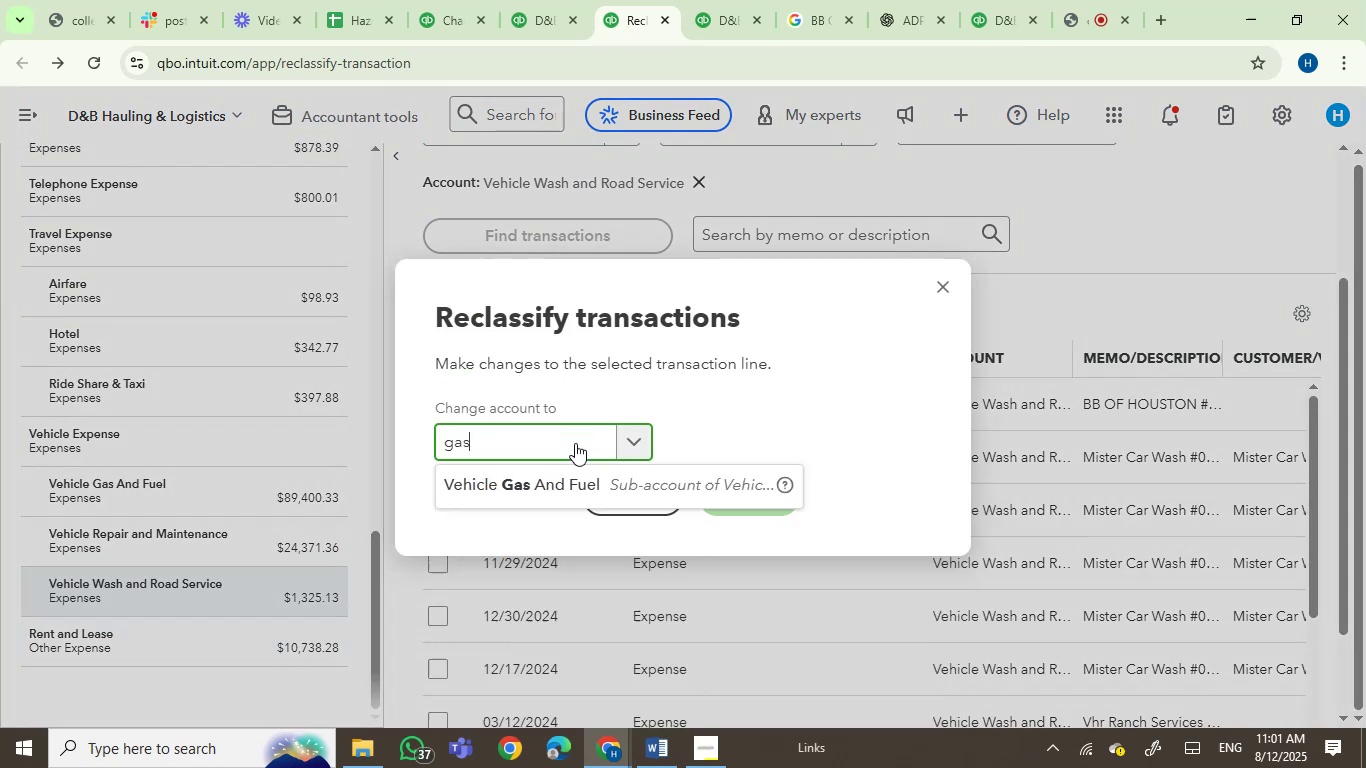 
left_click([568, 490])
 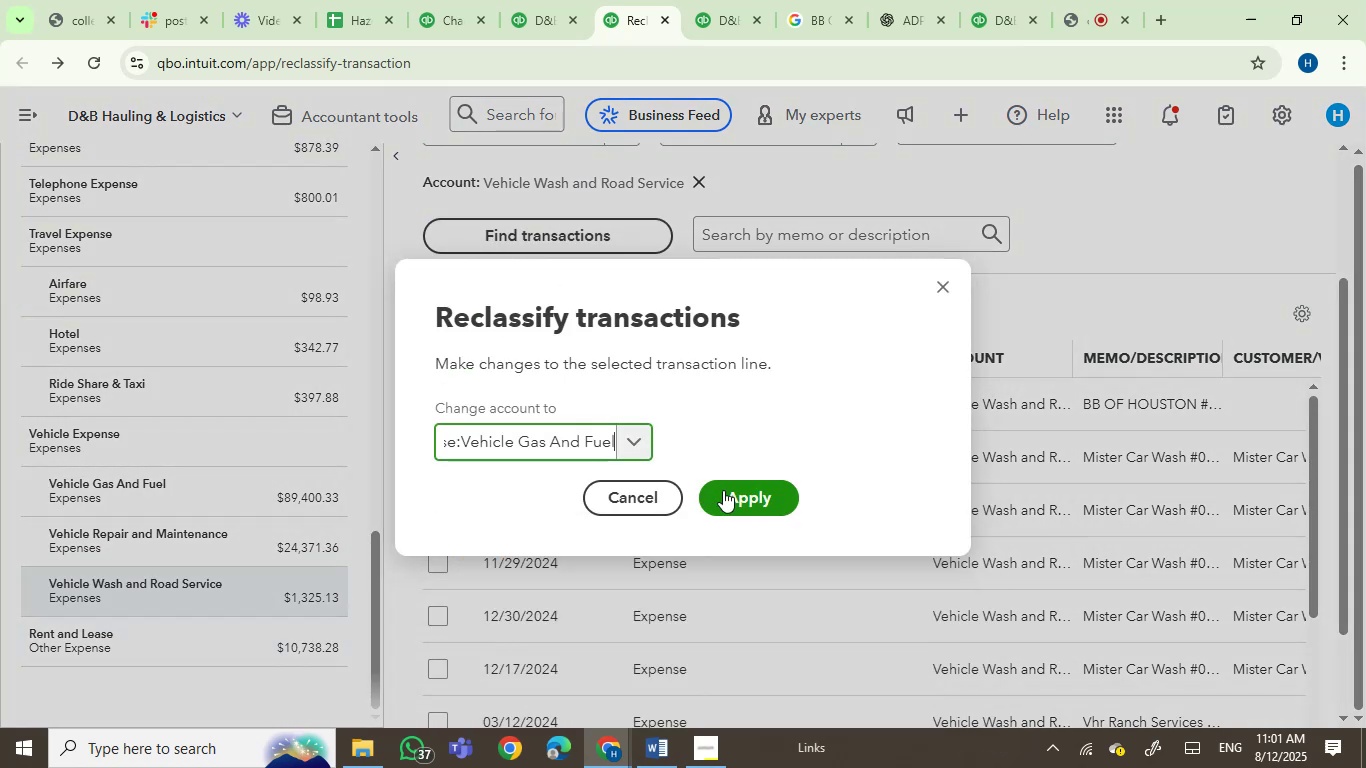 
left_click([751, 498])
 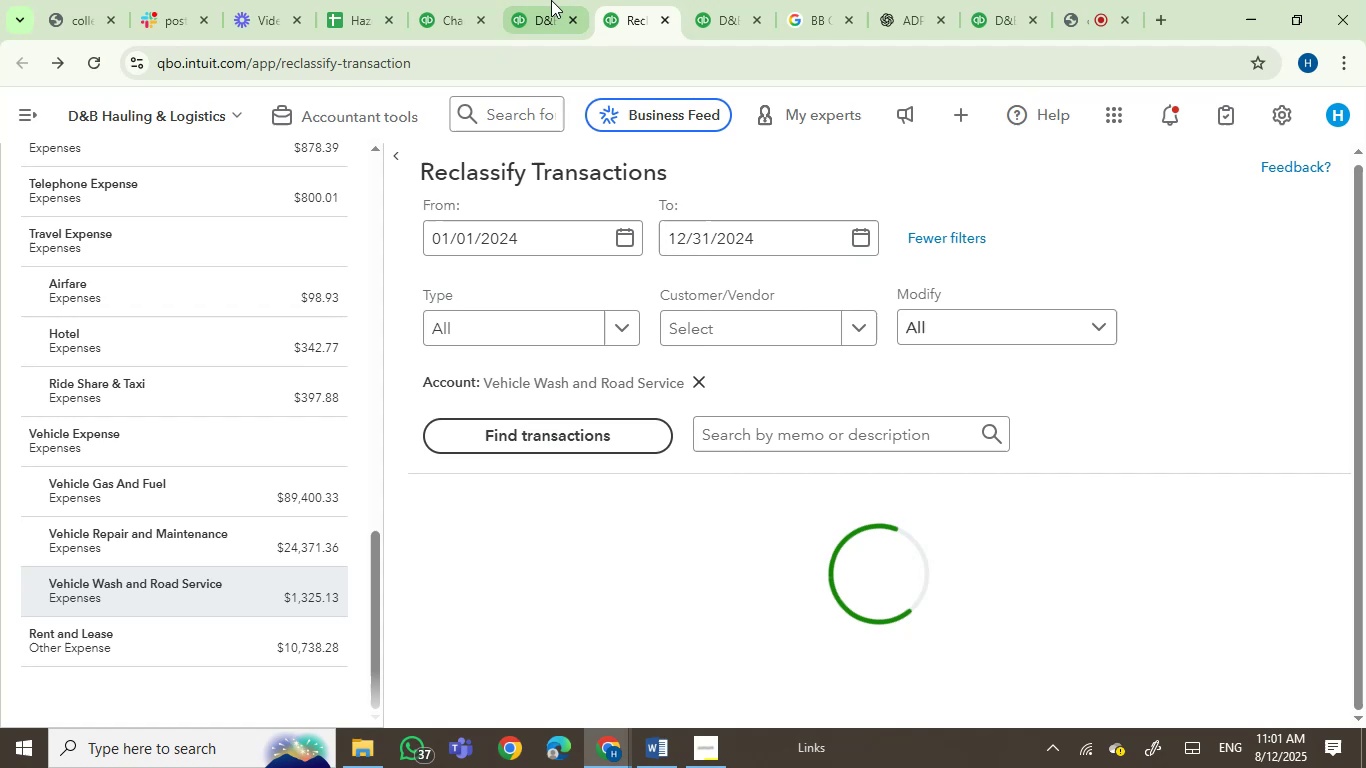 
left_click([526, 0])
 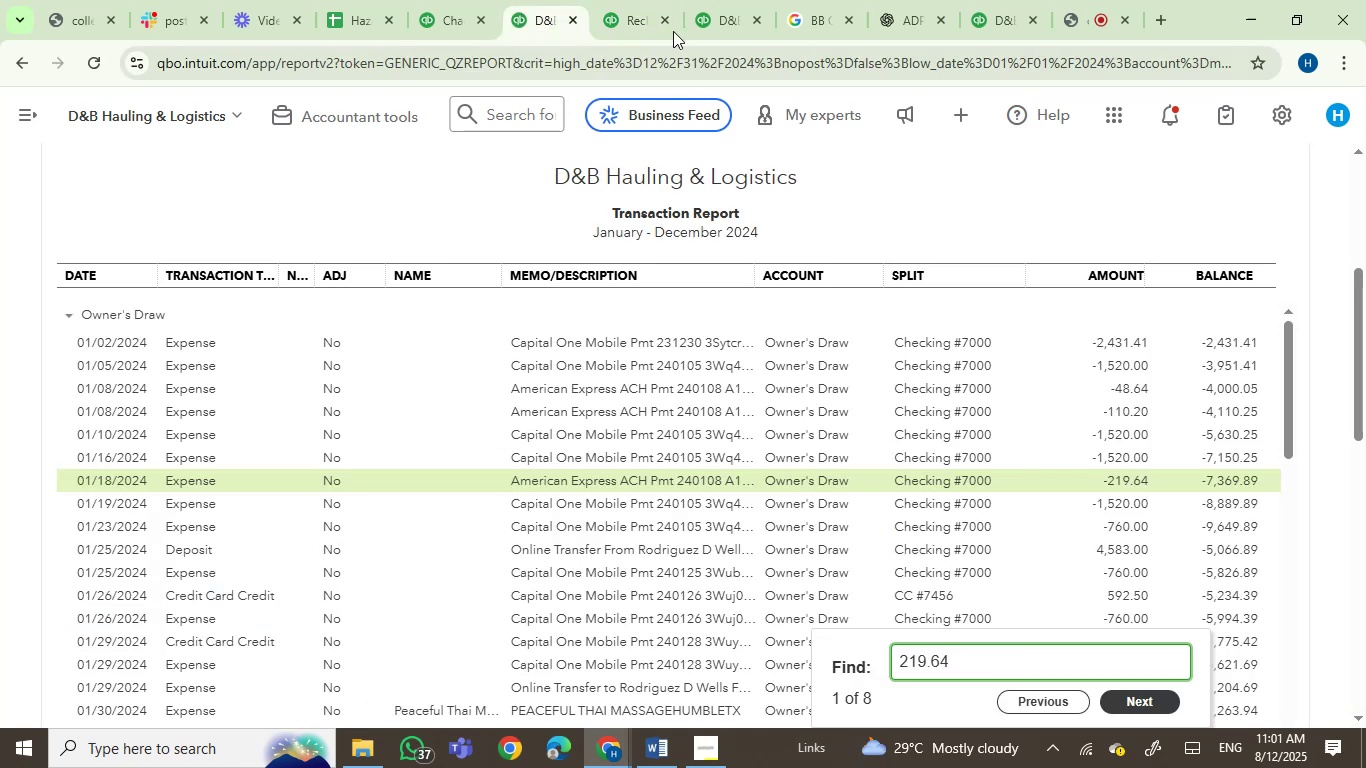 
left_click([718, 0])
 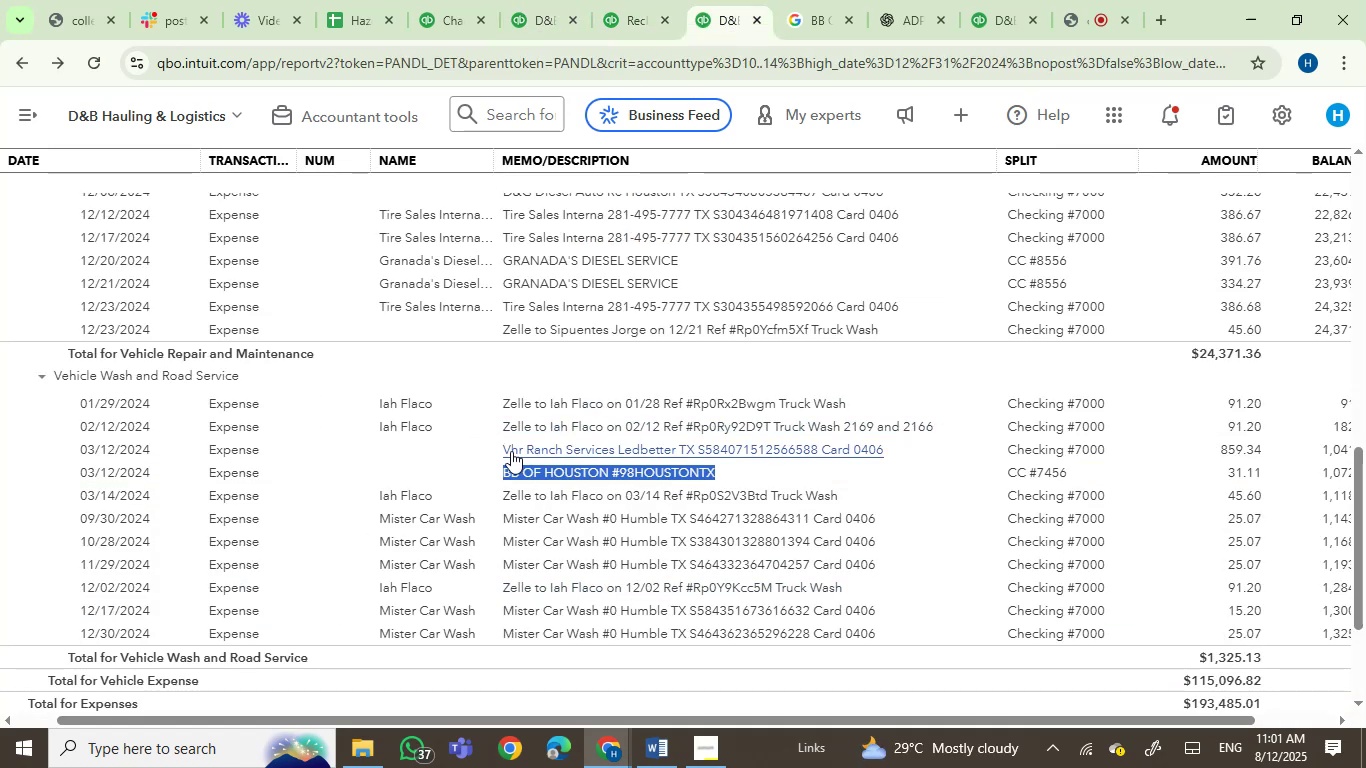 
left_click_drag(start_coordinate=[502, 451], to_coordinate=[678, 452])
 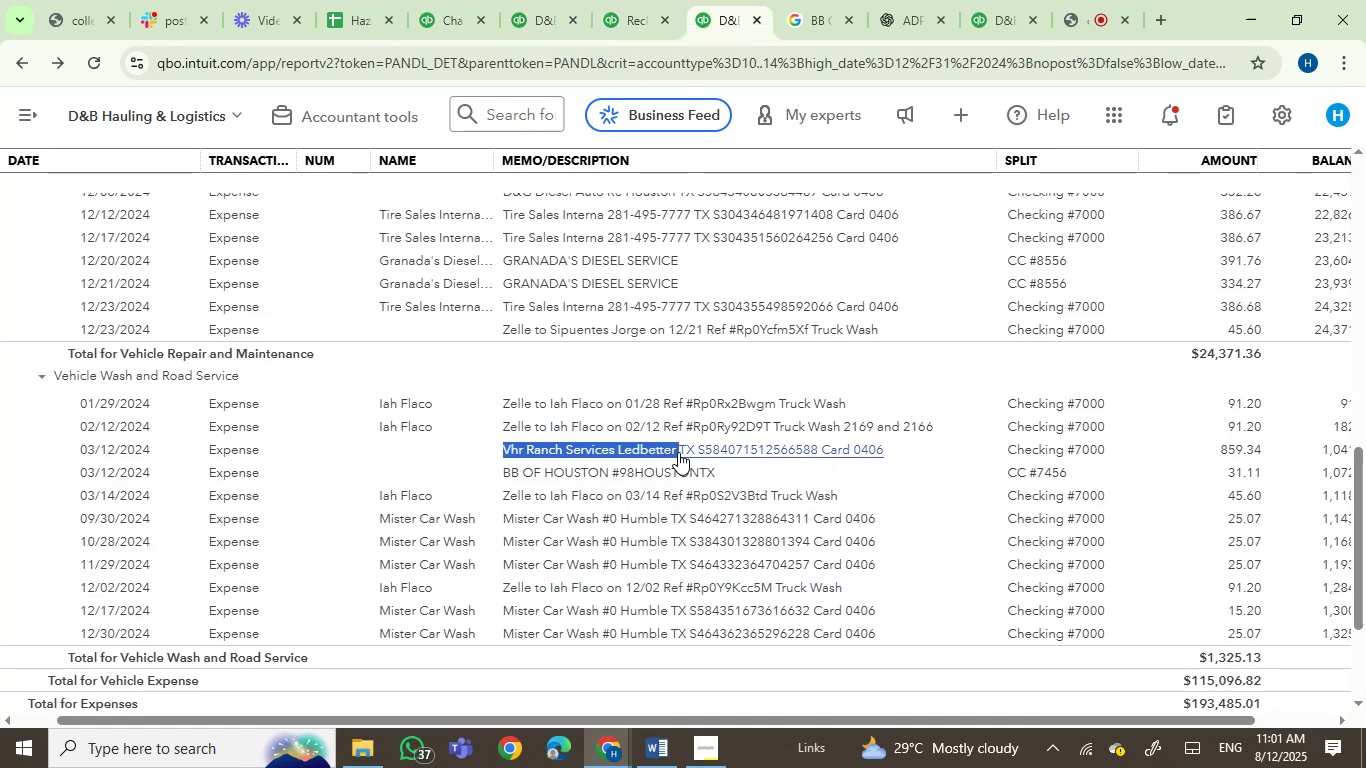 
key(Control+C)
 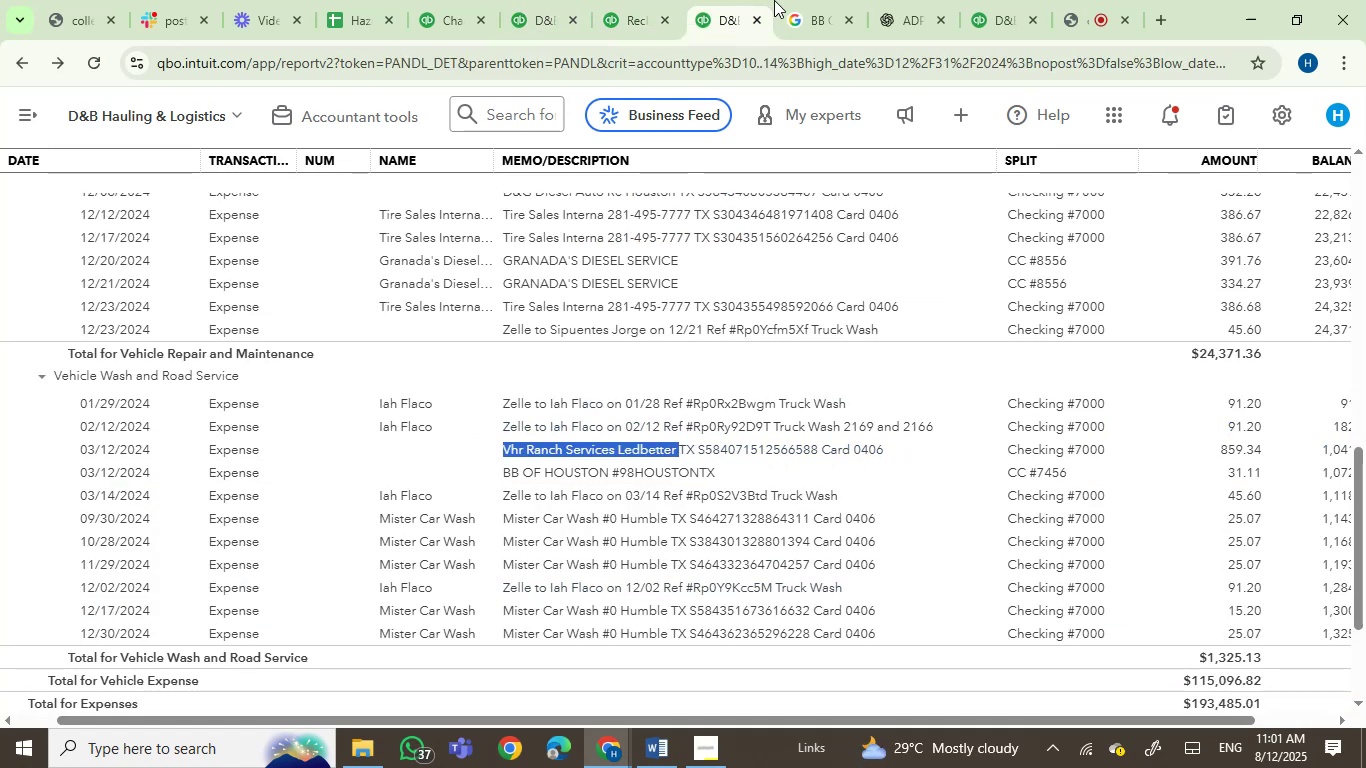 
left_click([804, 0])
 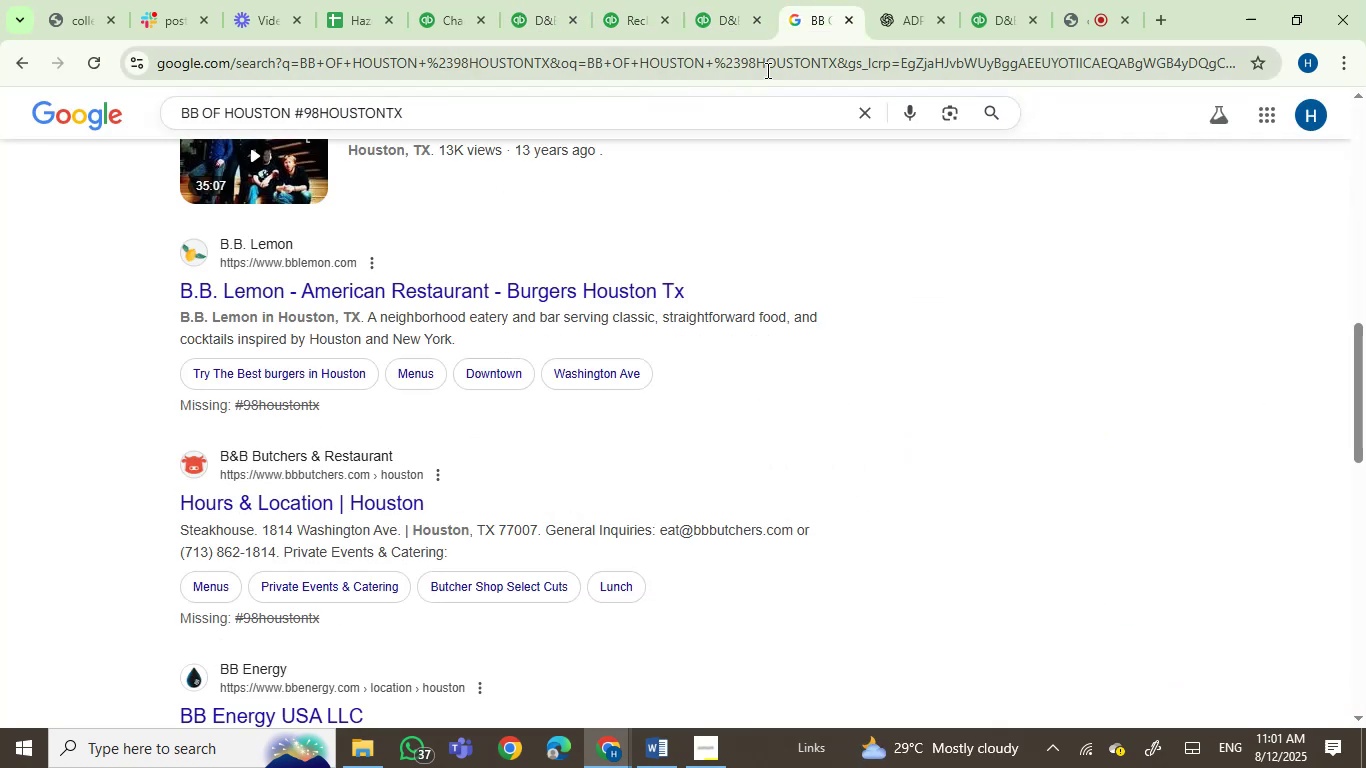 
double_click([766, 70])
 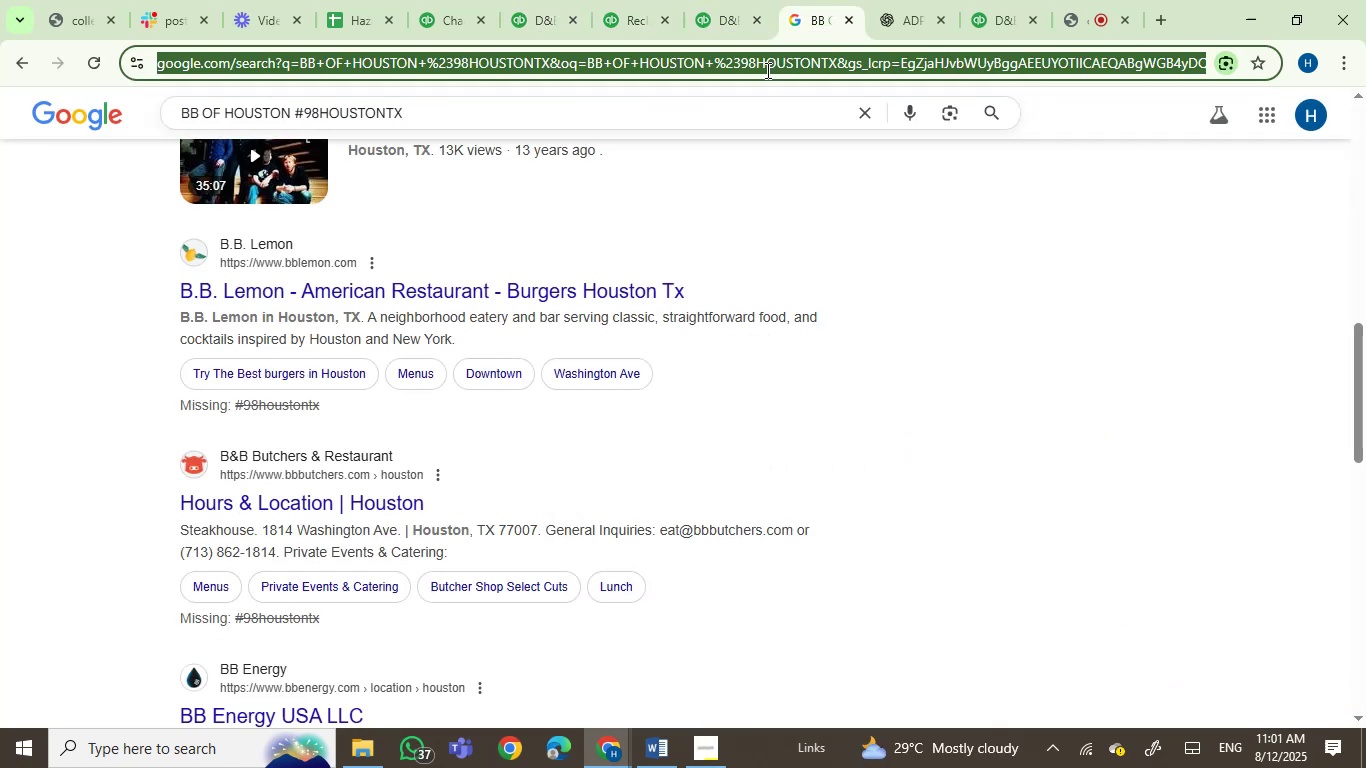 
key(Control+V)
 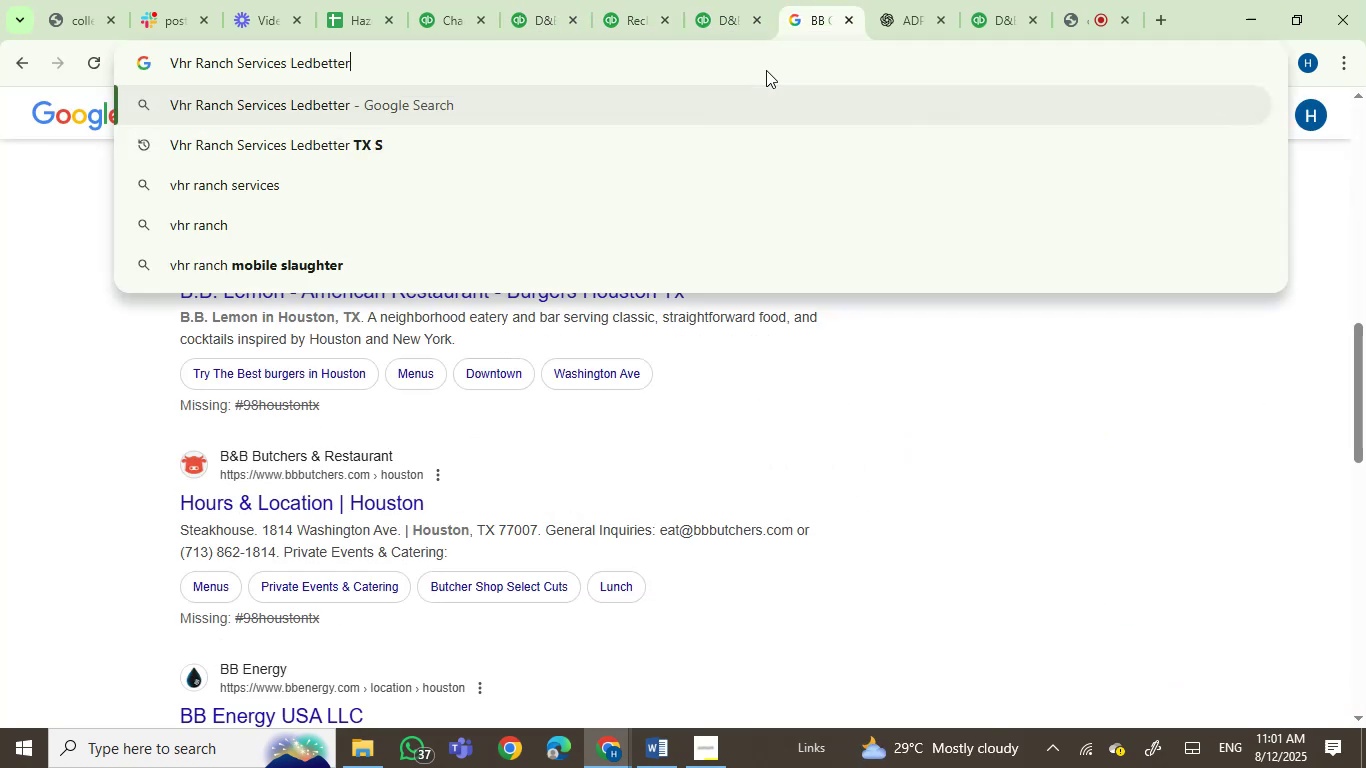 
key(Enter)
 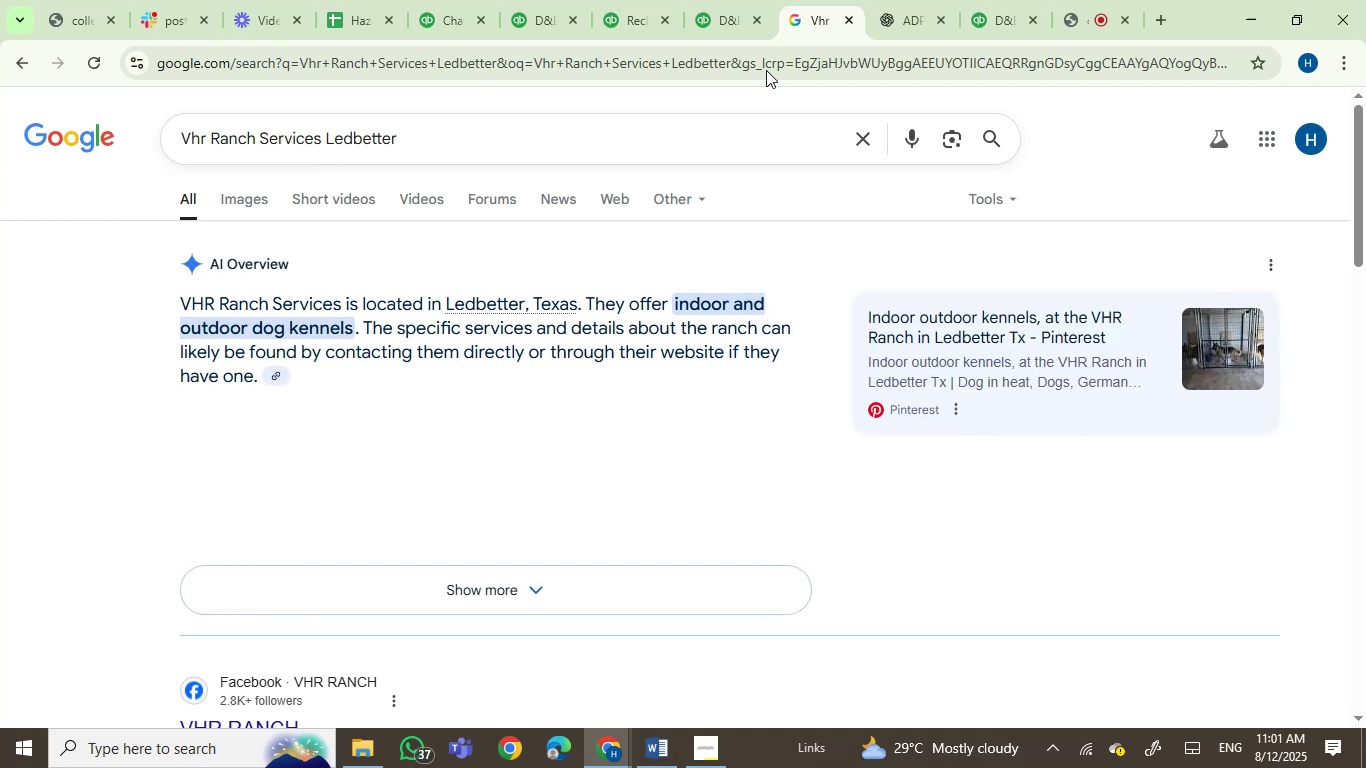 
left_click([1071, 0])
 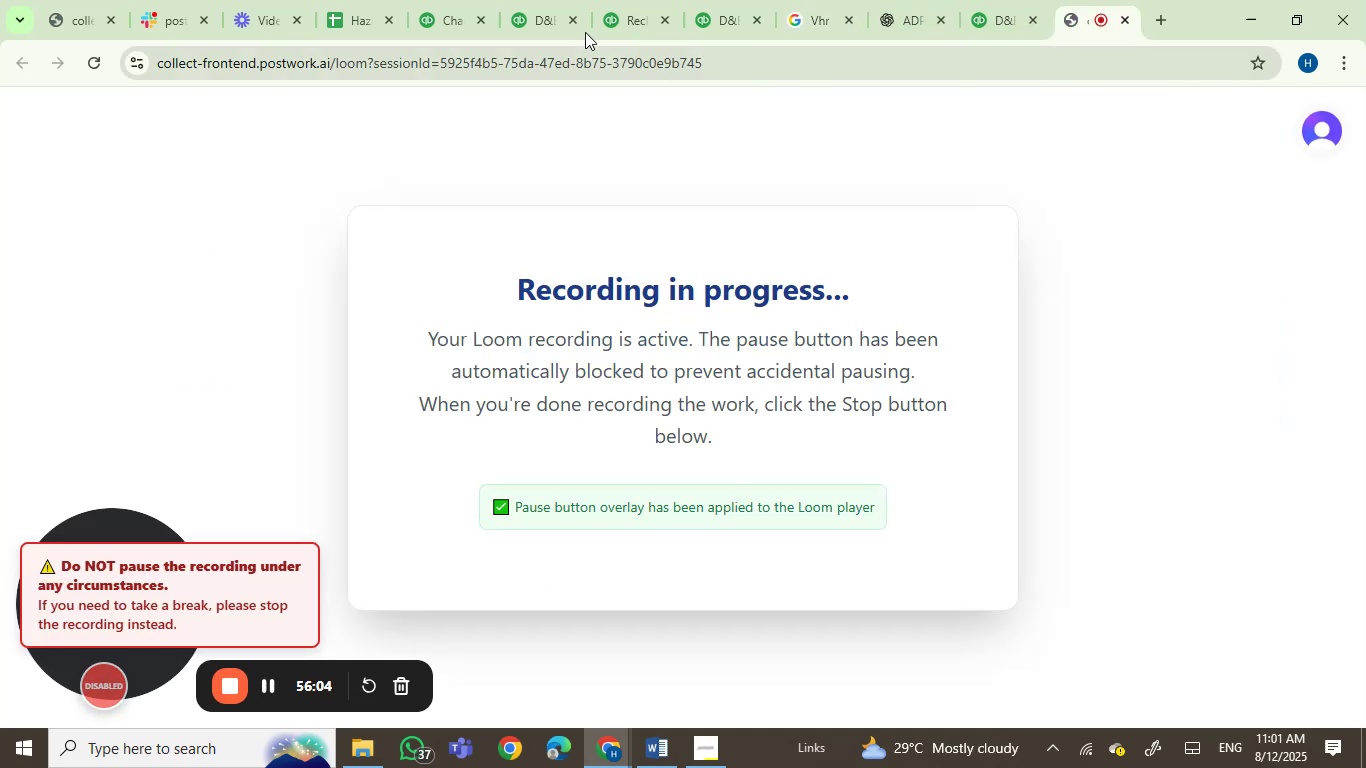 
left_click([520, 6])
 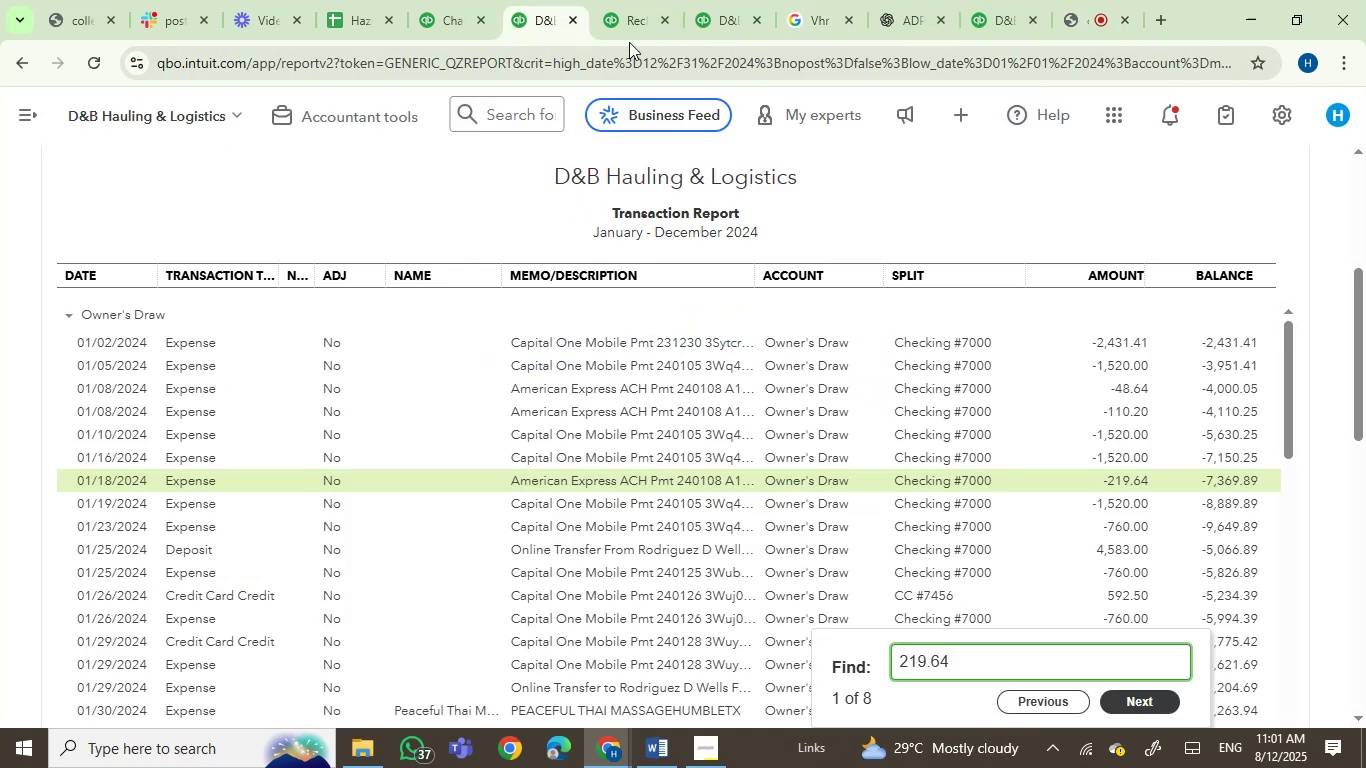 
left_click([734, 0])
 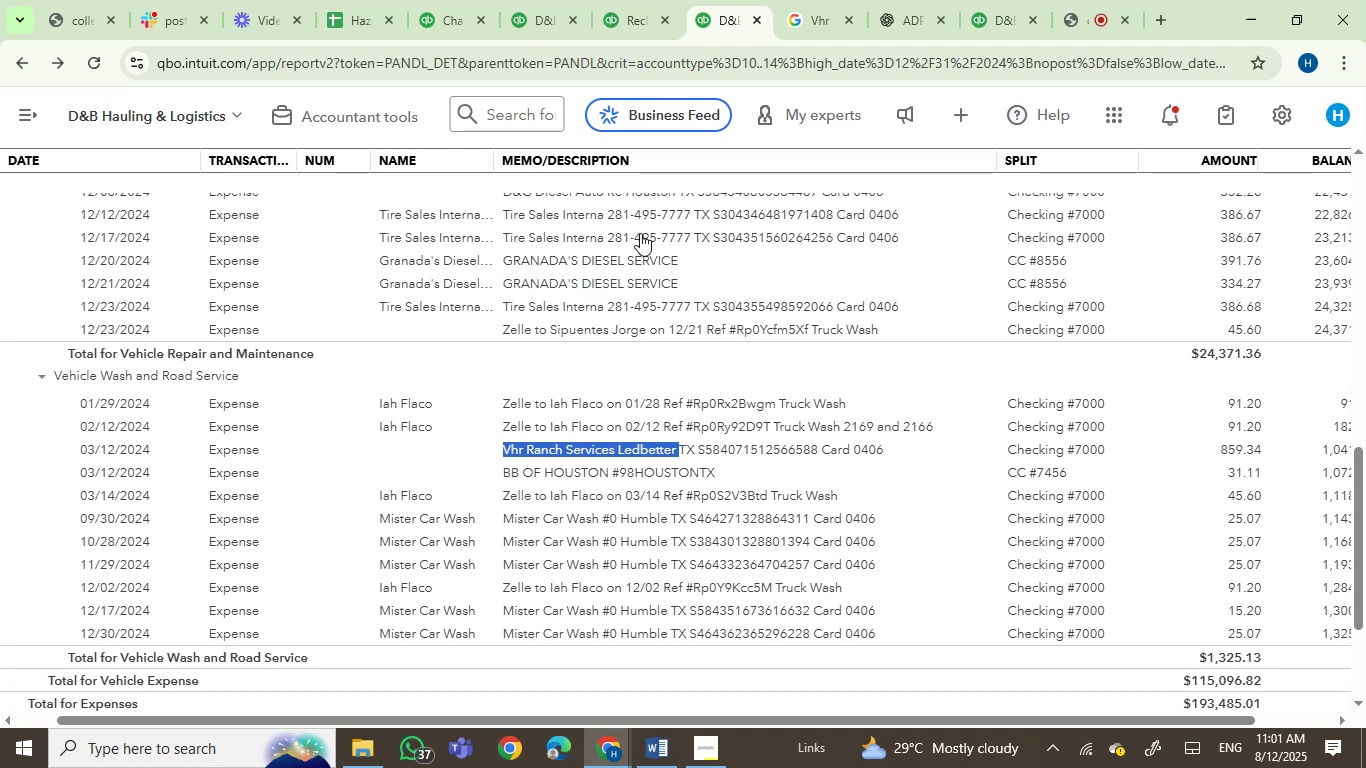 
left_click([798, 0])
 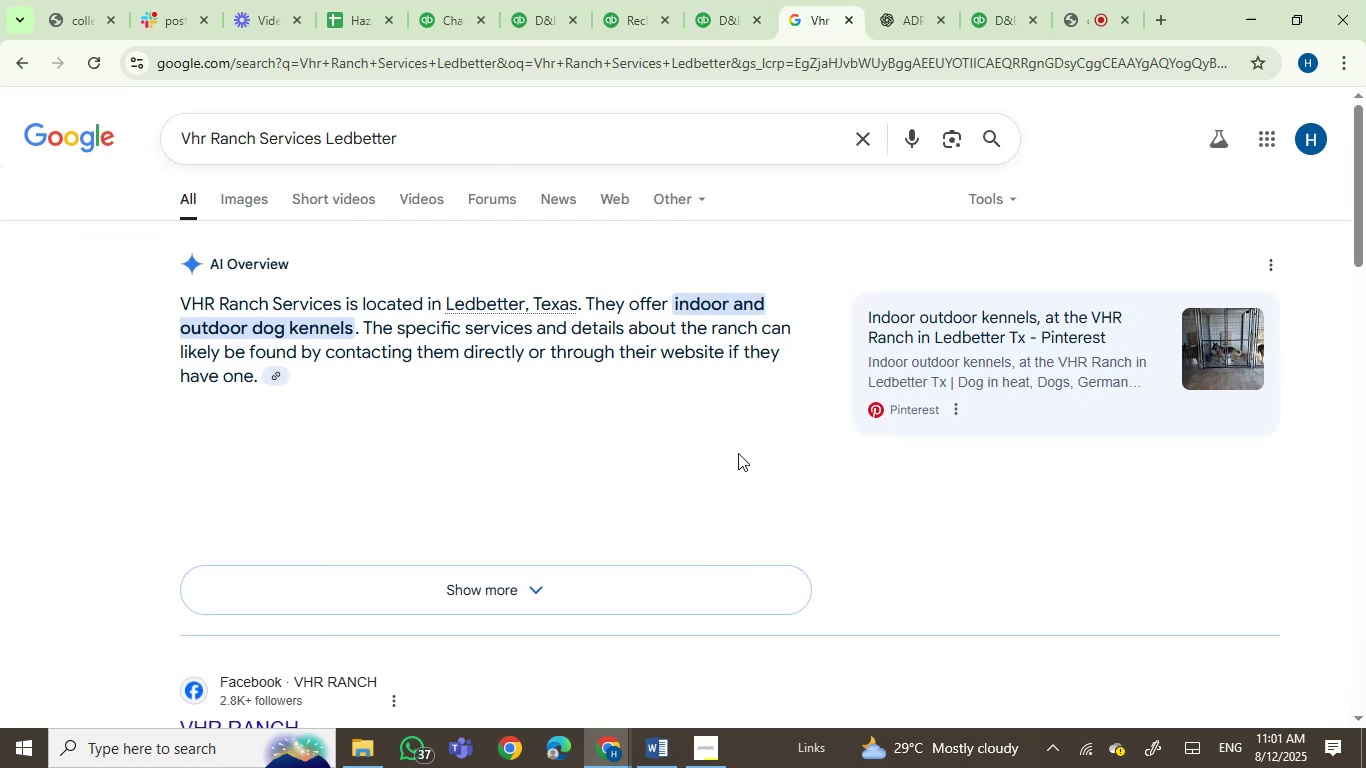 
wait(10.74)
 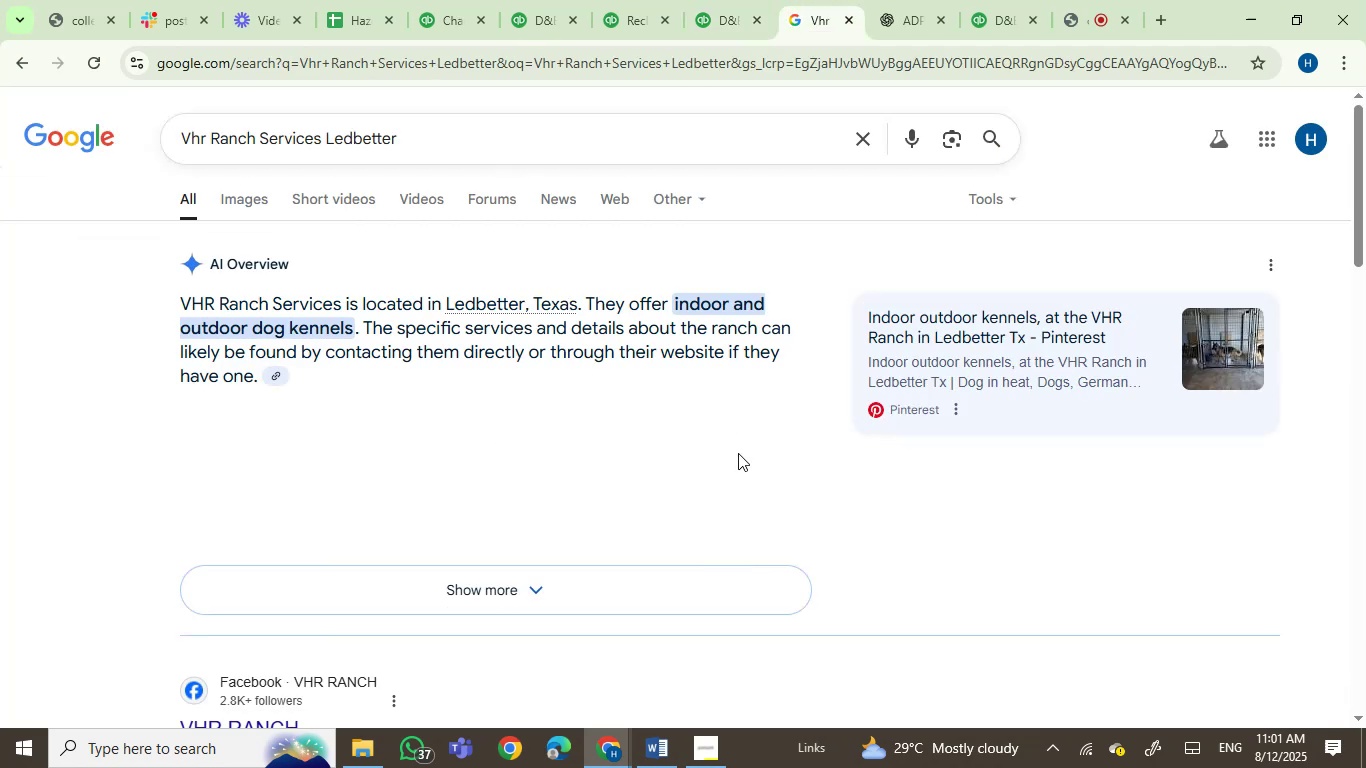 
scroll: coordinate [863, 617], scroll_direction: down, amount: 3.0
 